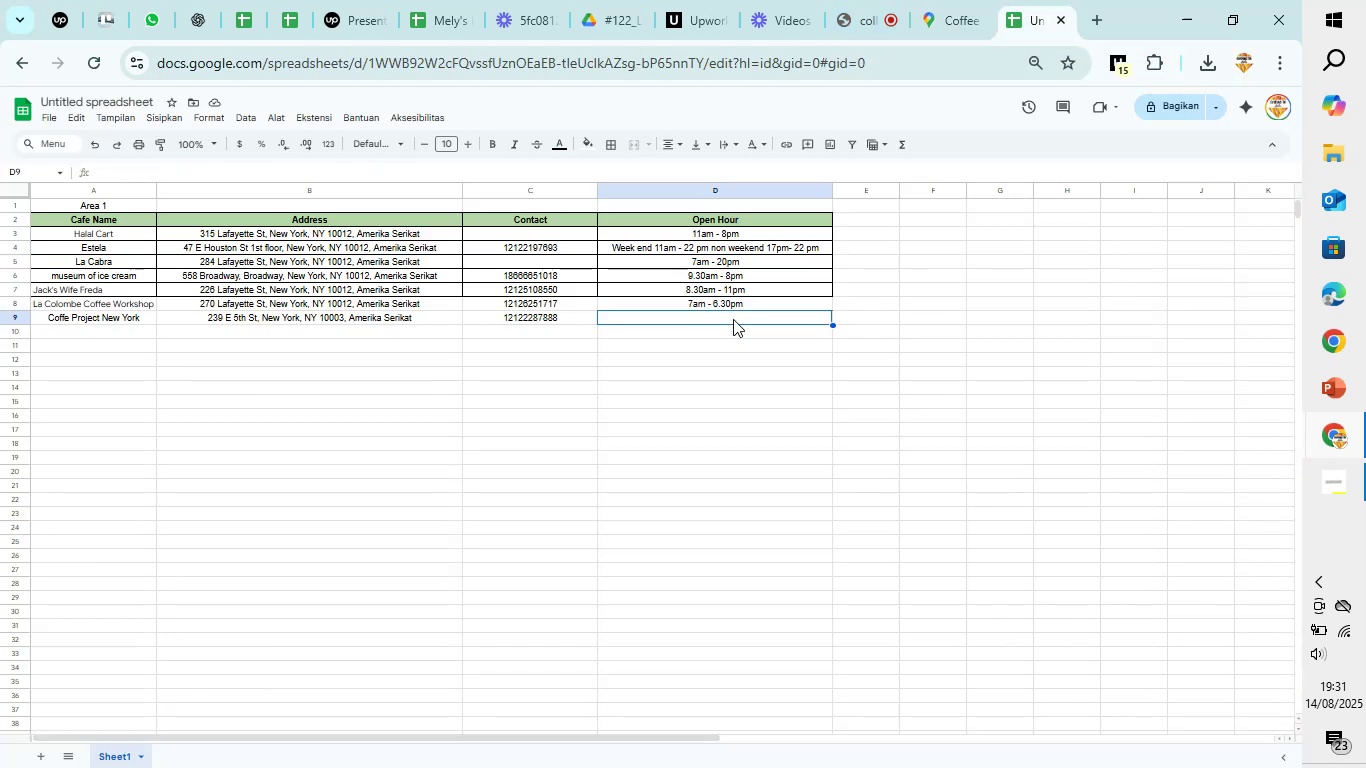 
type(7.30 am -7.30pm)
 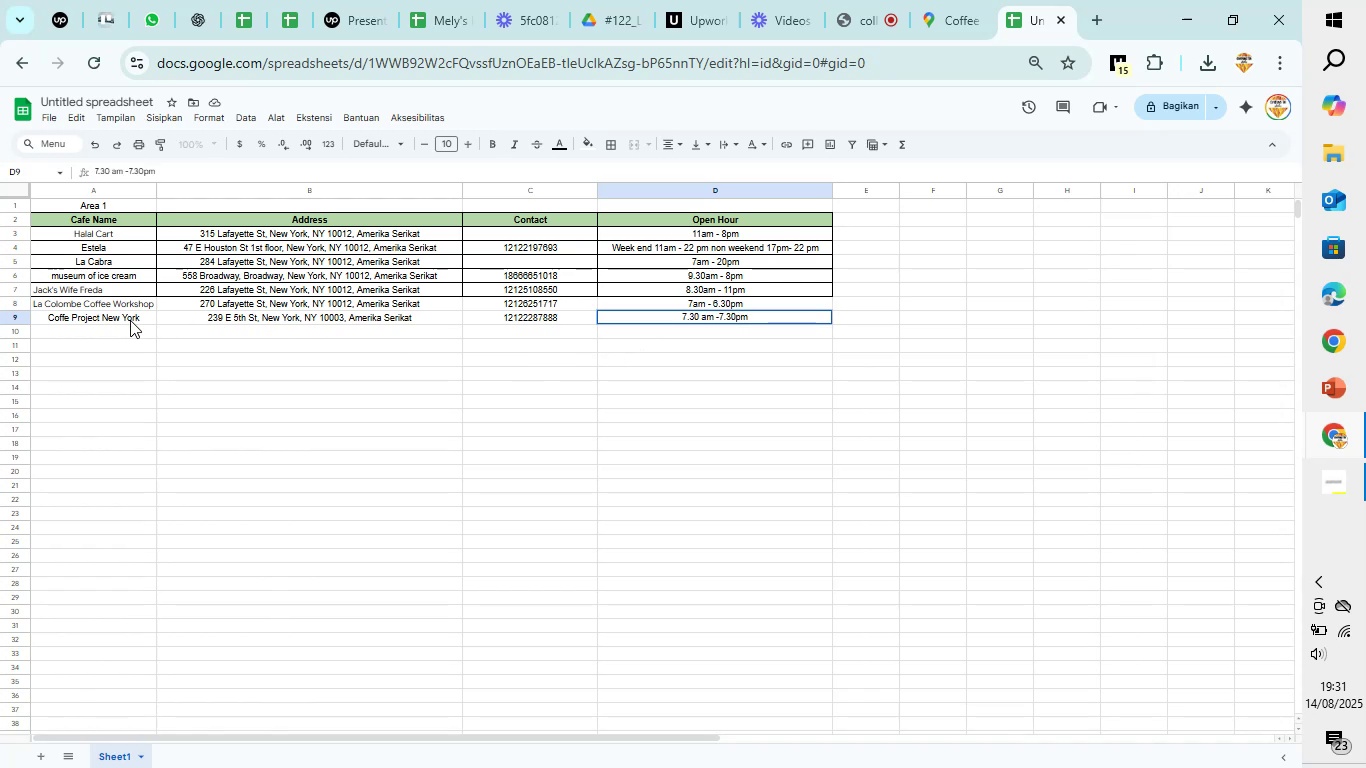 
left_click([122, 330])
 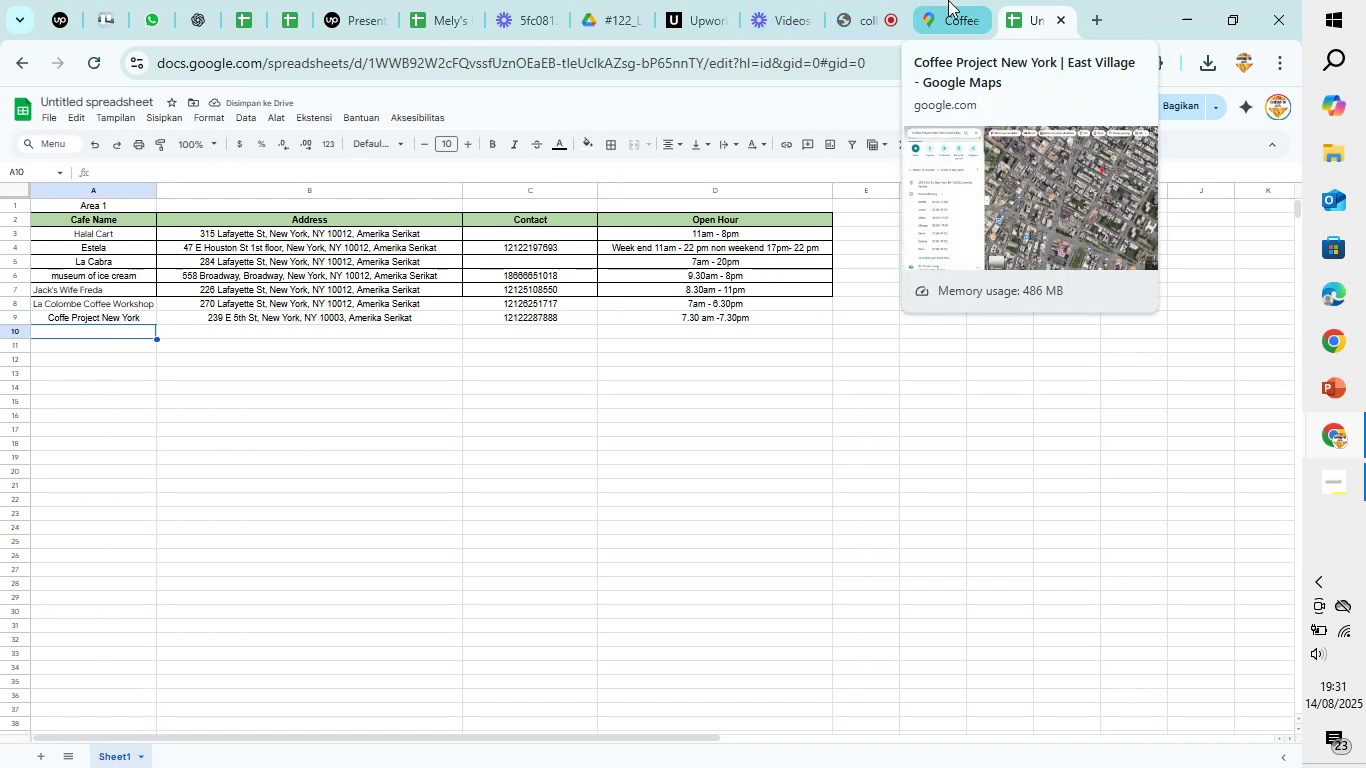 
left_click([948, 0])
 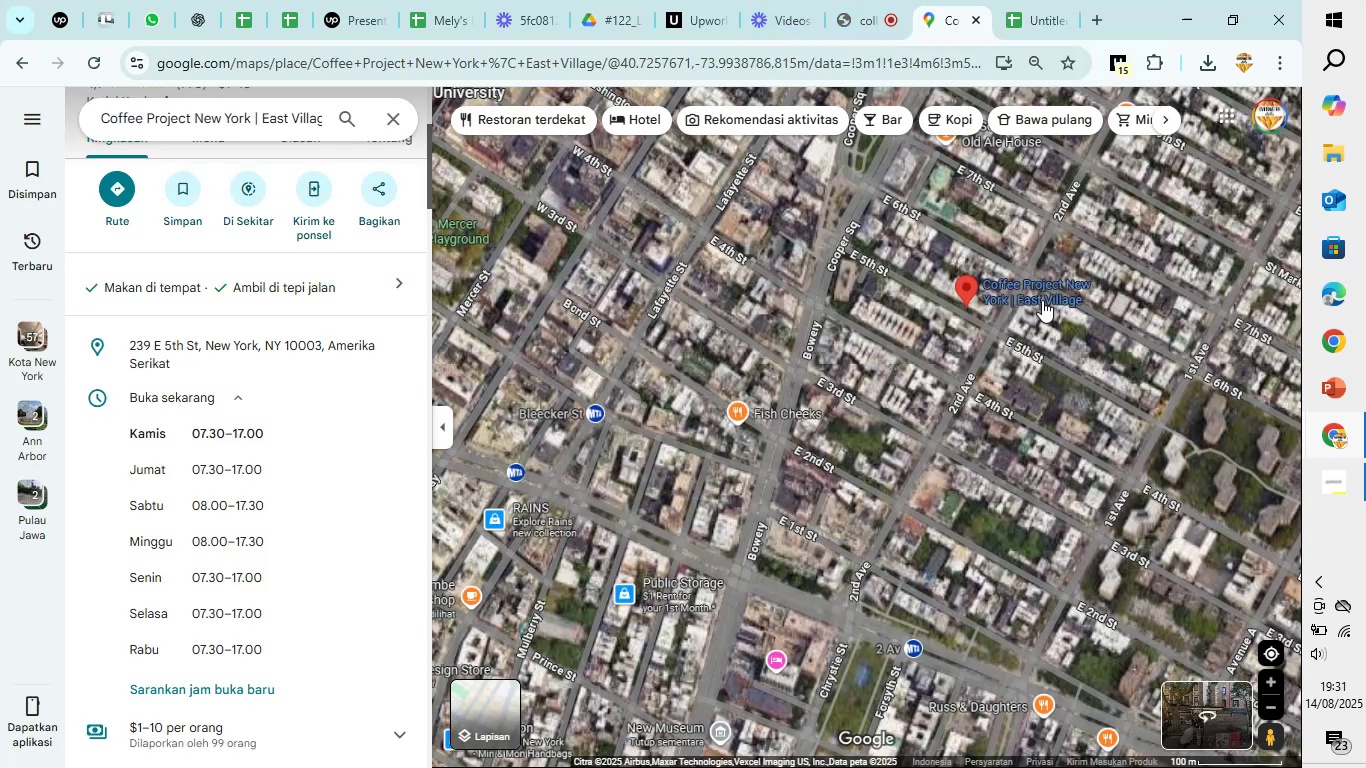 
wait(5.69)
 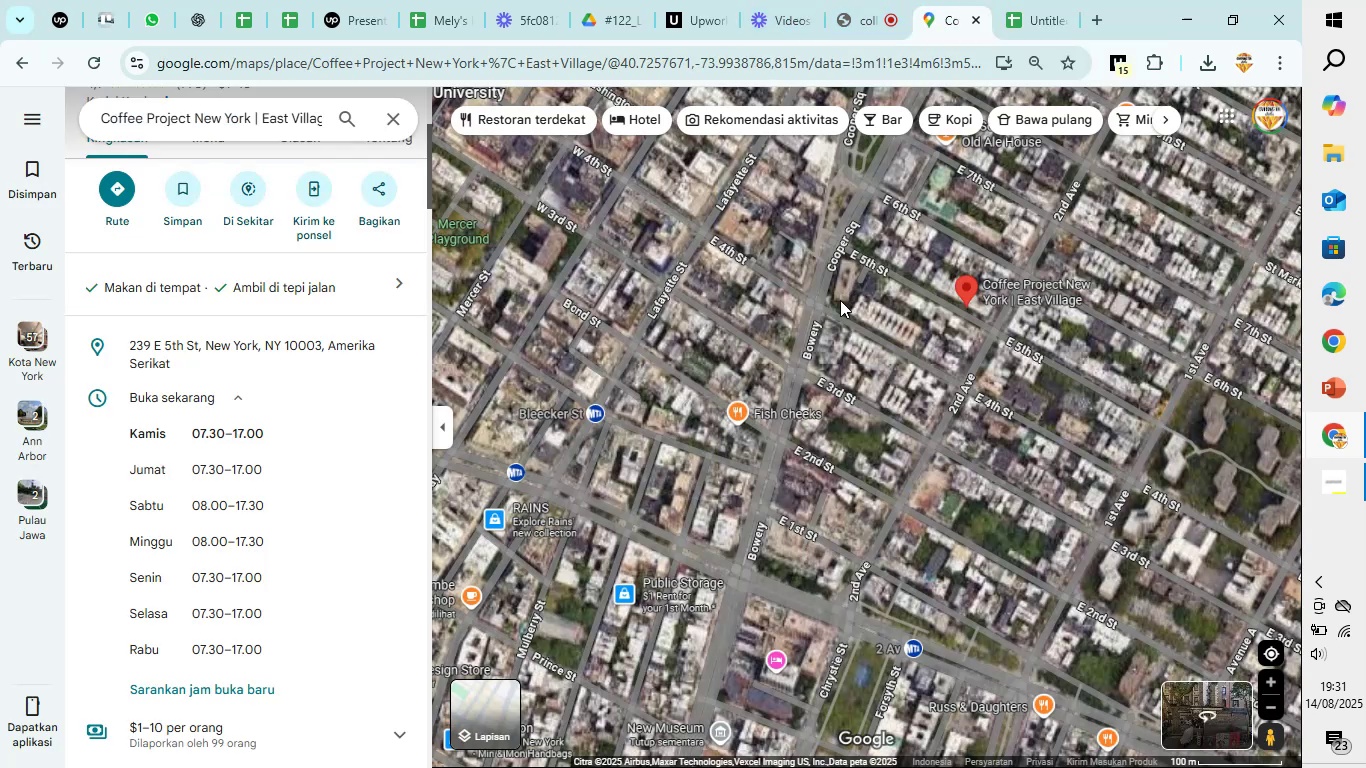 
scroll: coordinate [1013, 371], scroll_direction: up, amount: 5.0
 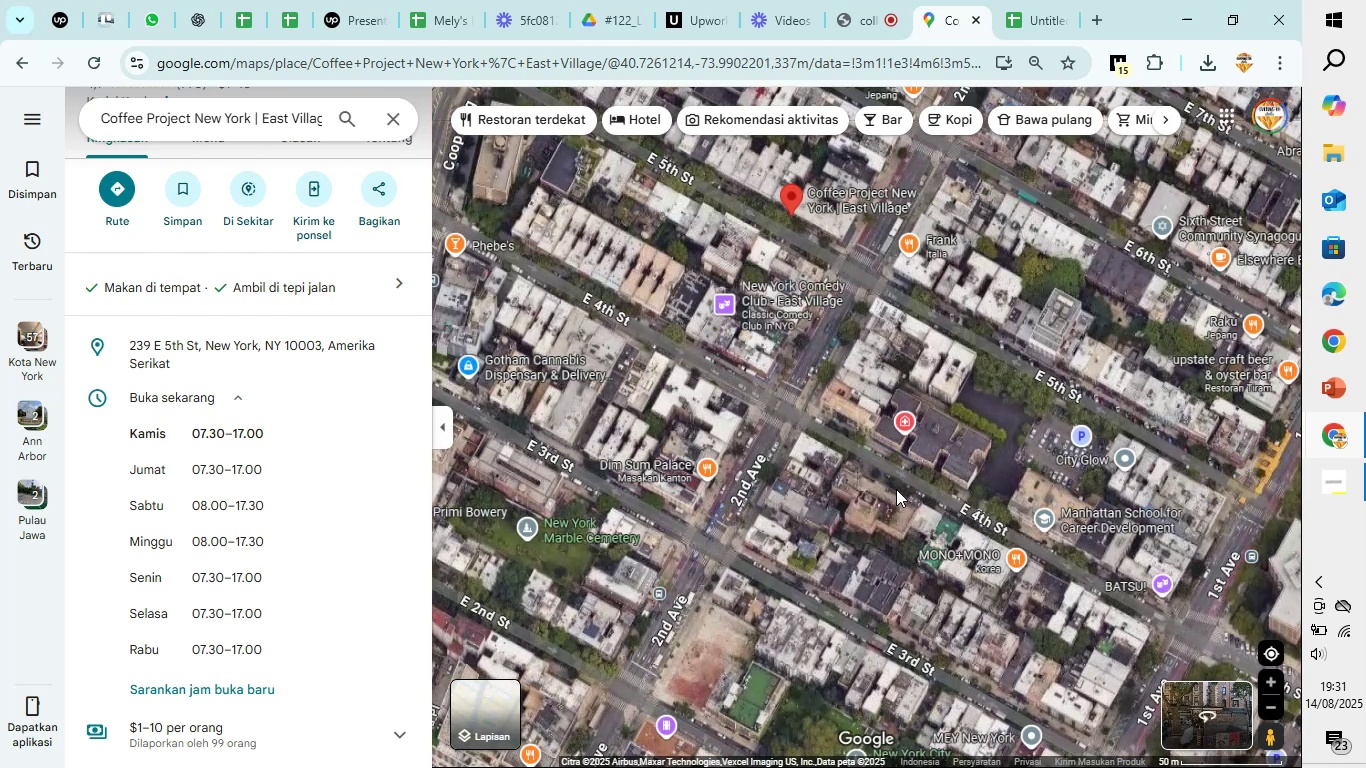 
wait(9.24)
 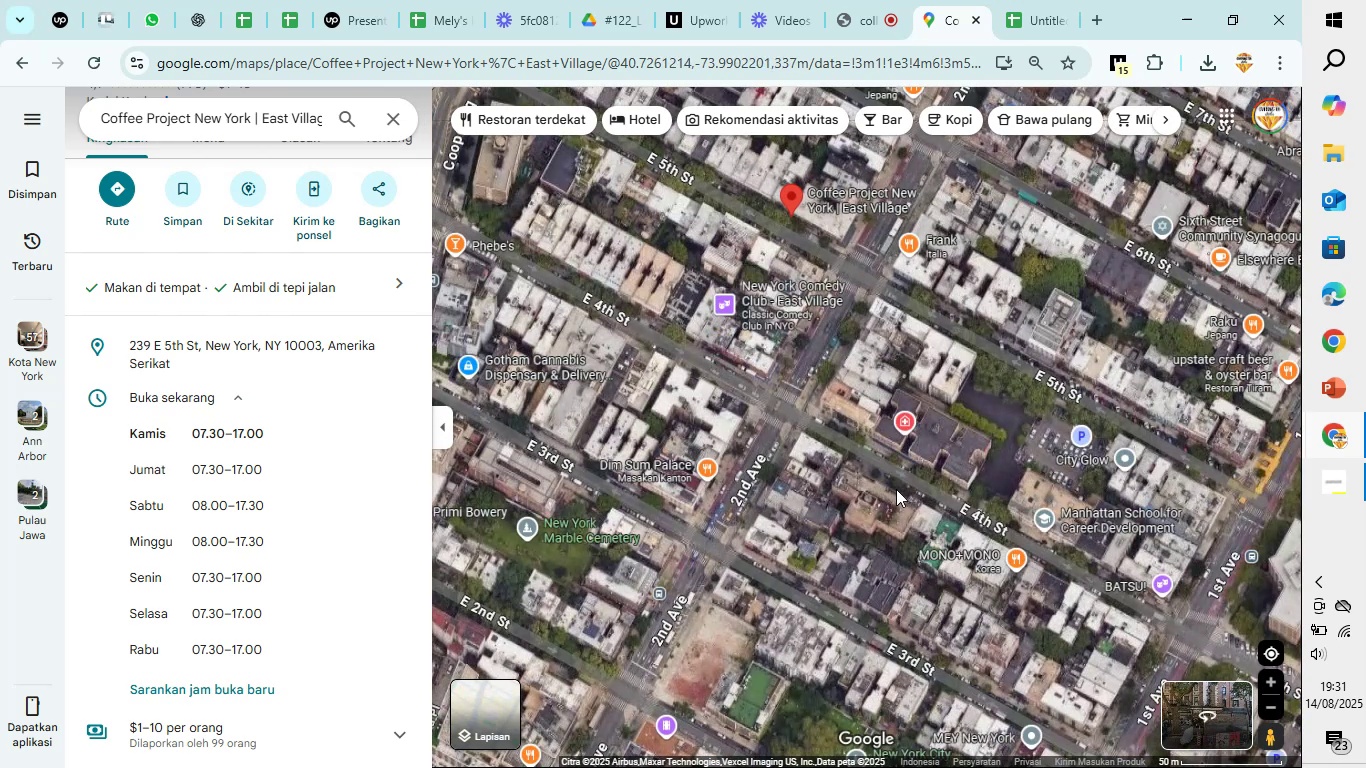 
left_click_drag(start_coordinate=[1107, 302], to_coordinate=[845, 510])
 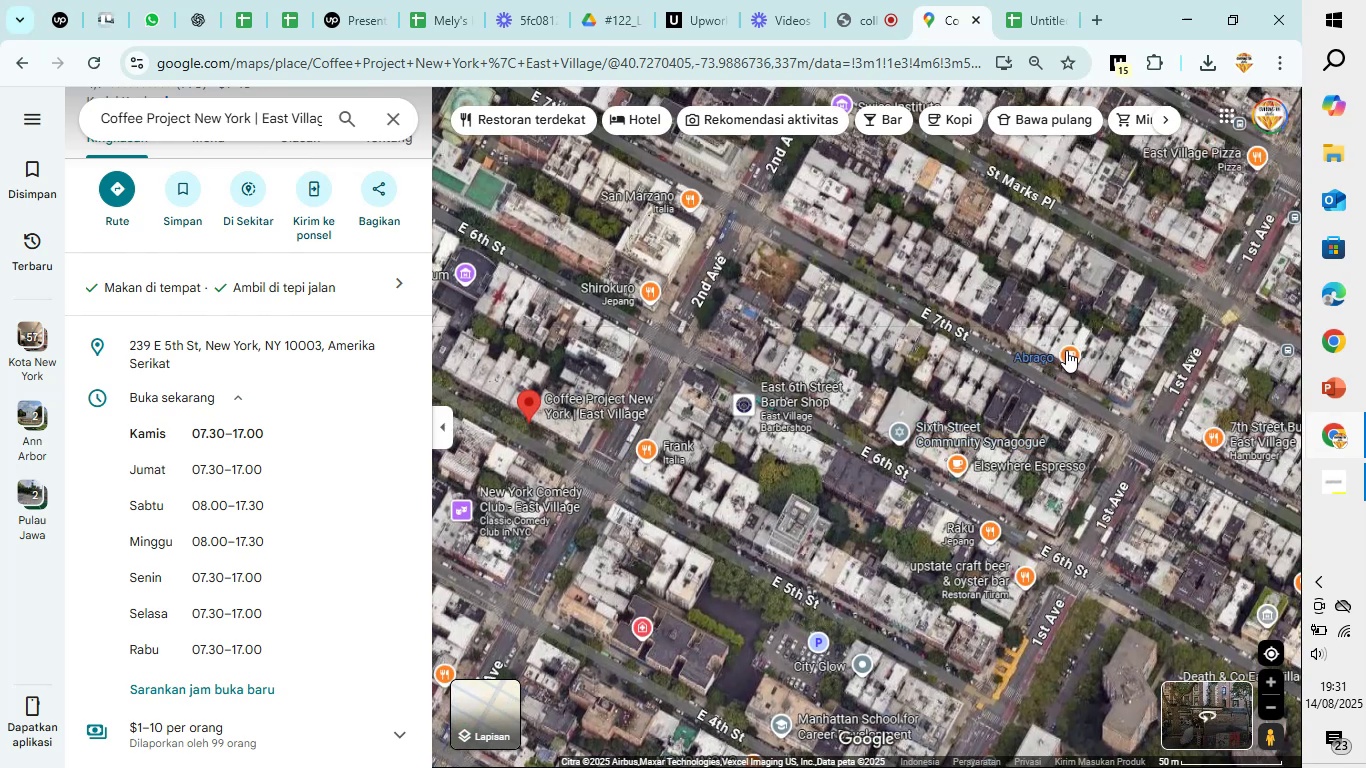 
left_click([1066, 350])
 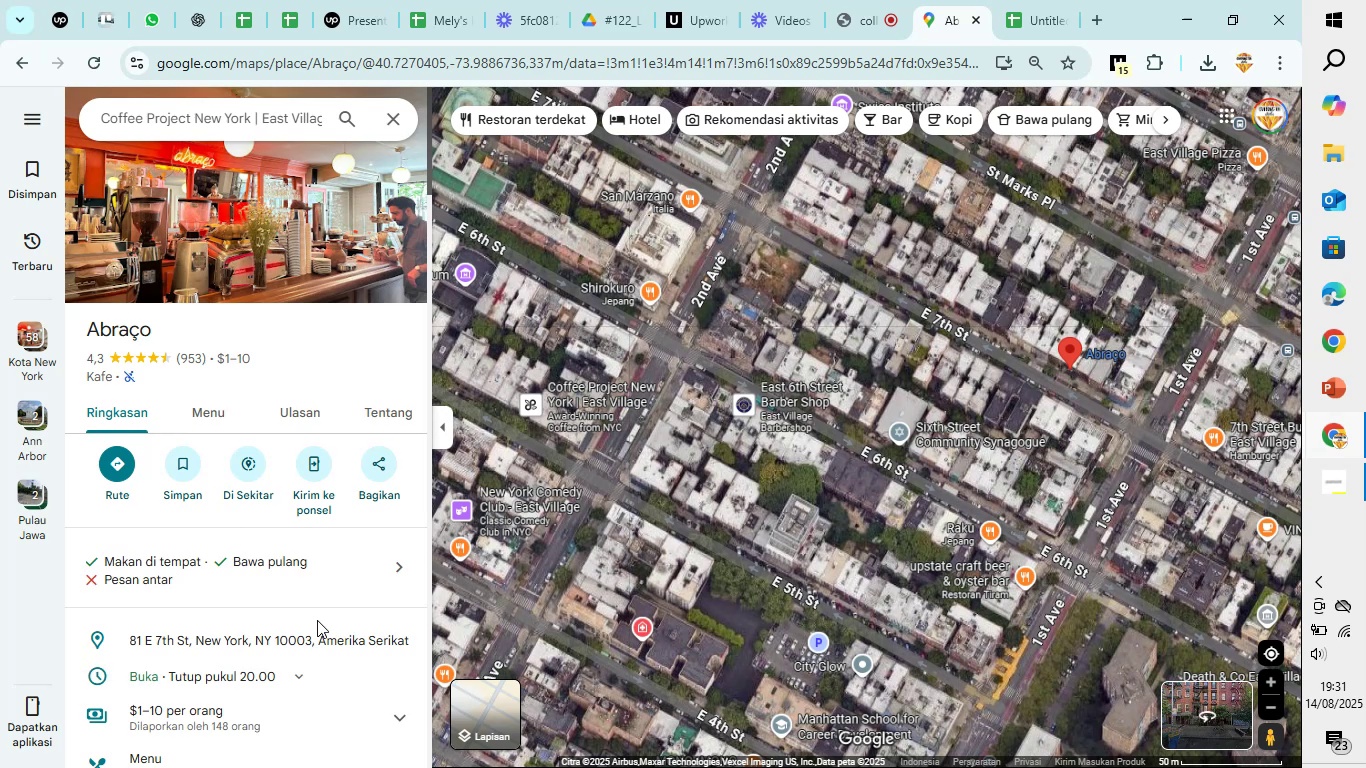 
wait(7.29)
 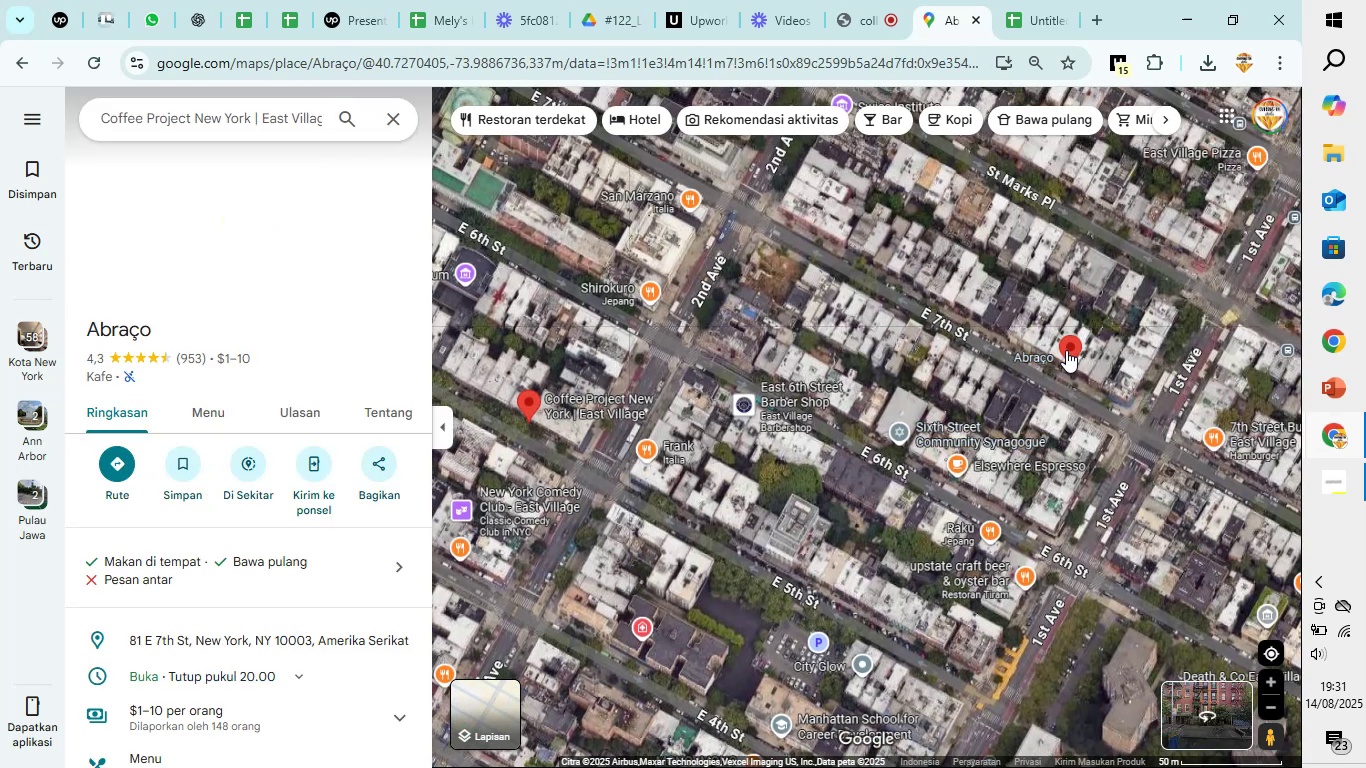 
scroll: coordinate [255, 509], scroll_direction: down, amount: 3.0
 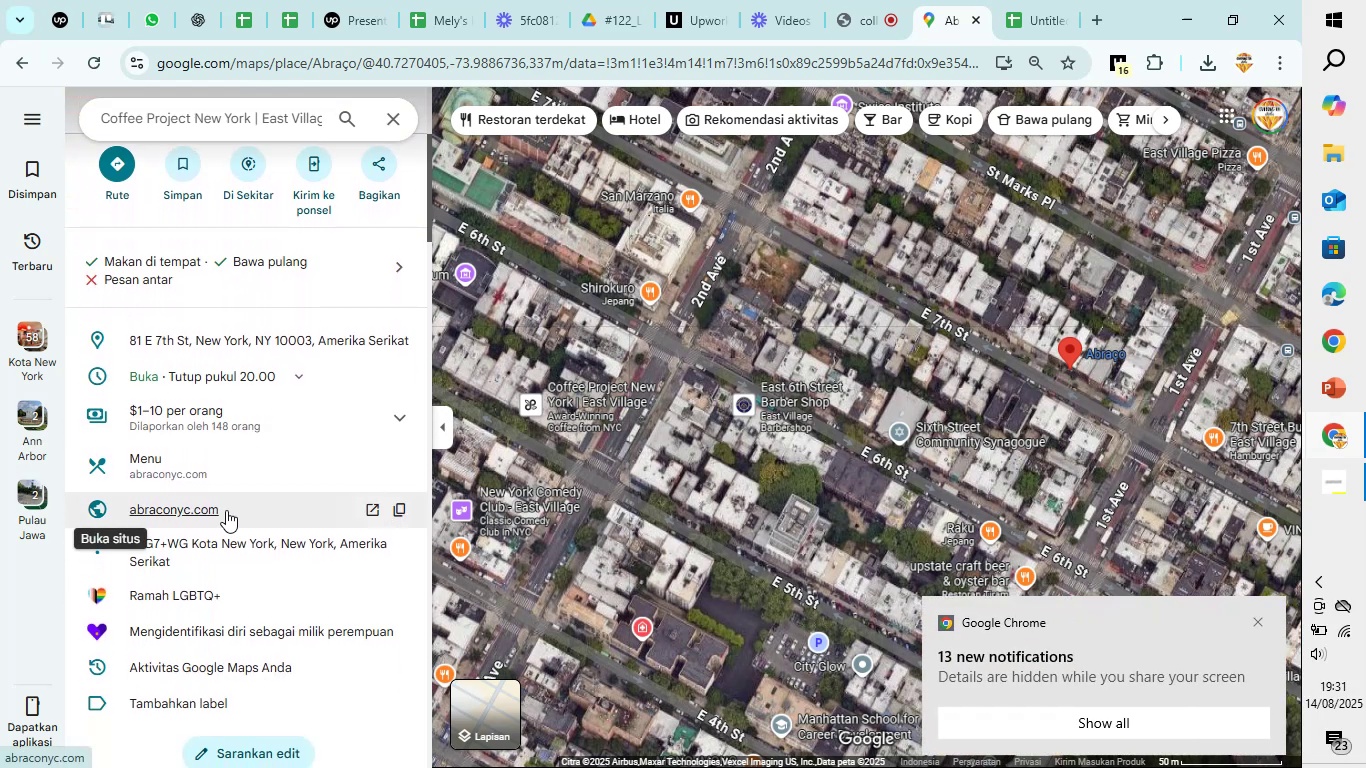 
left_click([217, 513])
 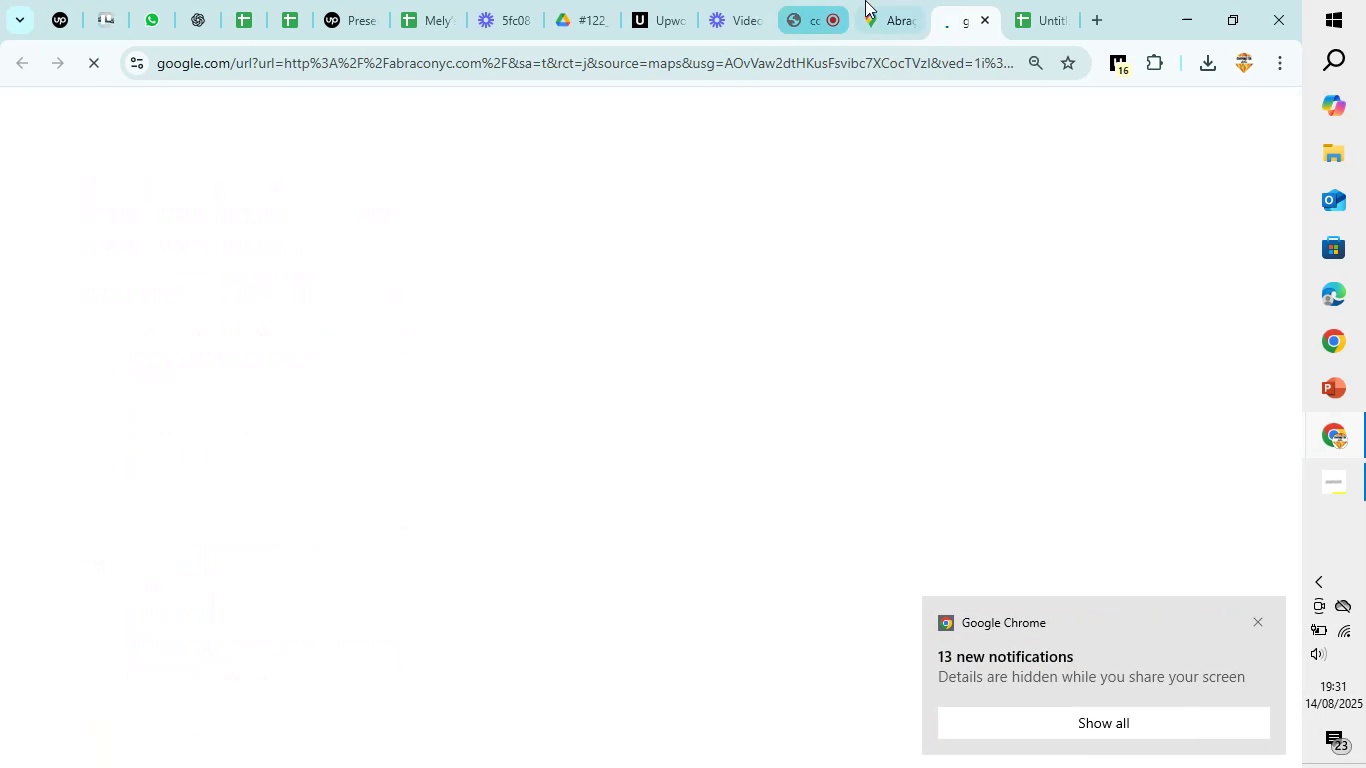 
left_click([893, 0])
 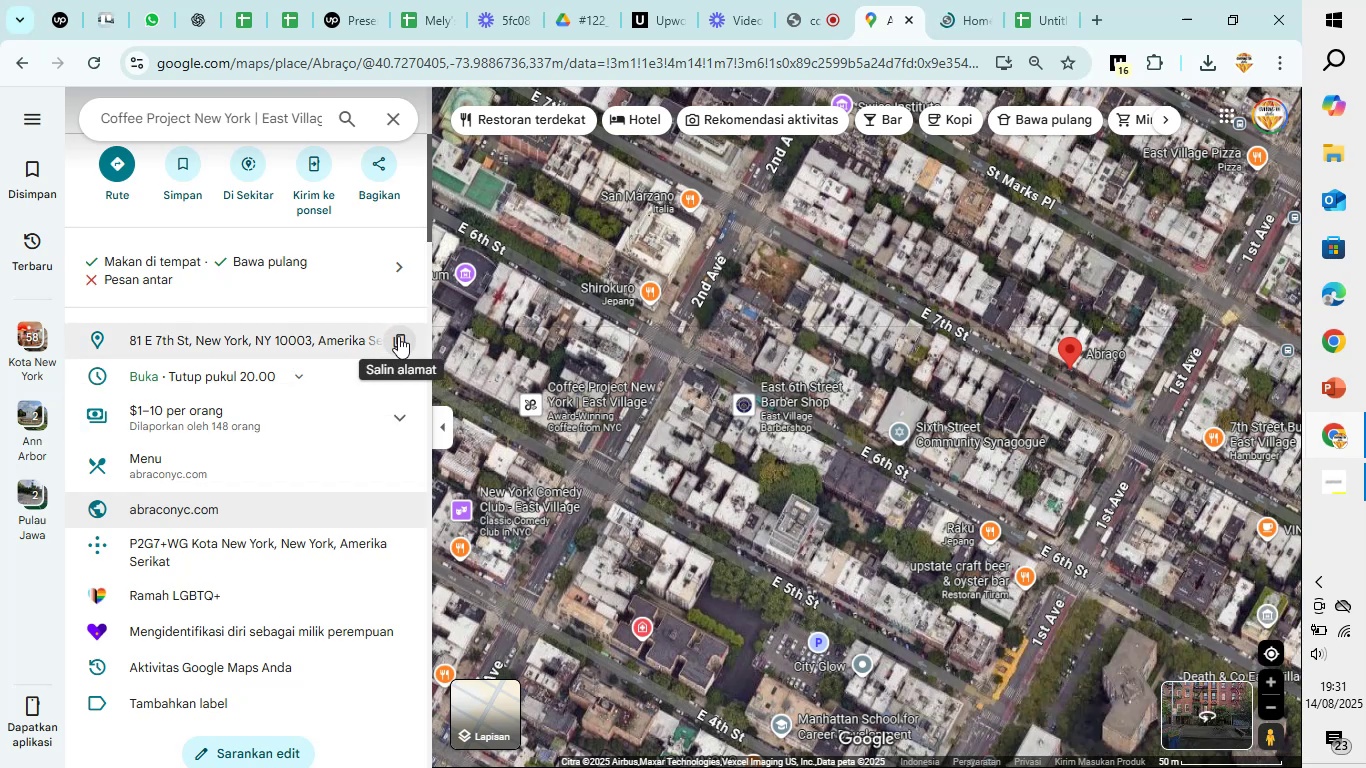 
left_click([398, 336])
 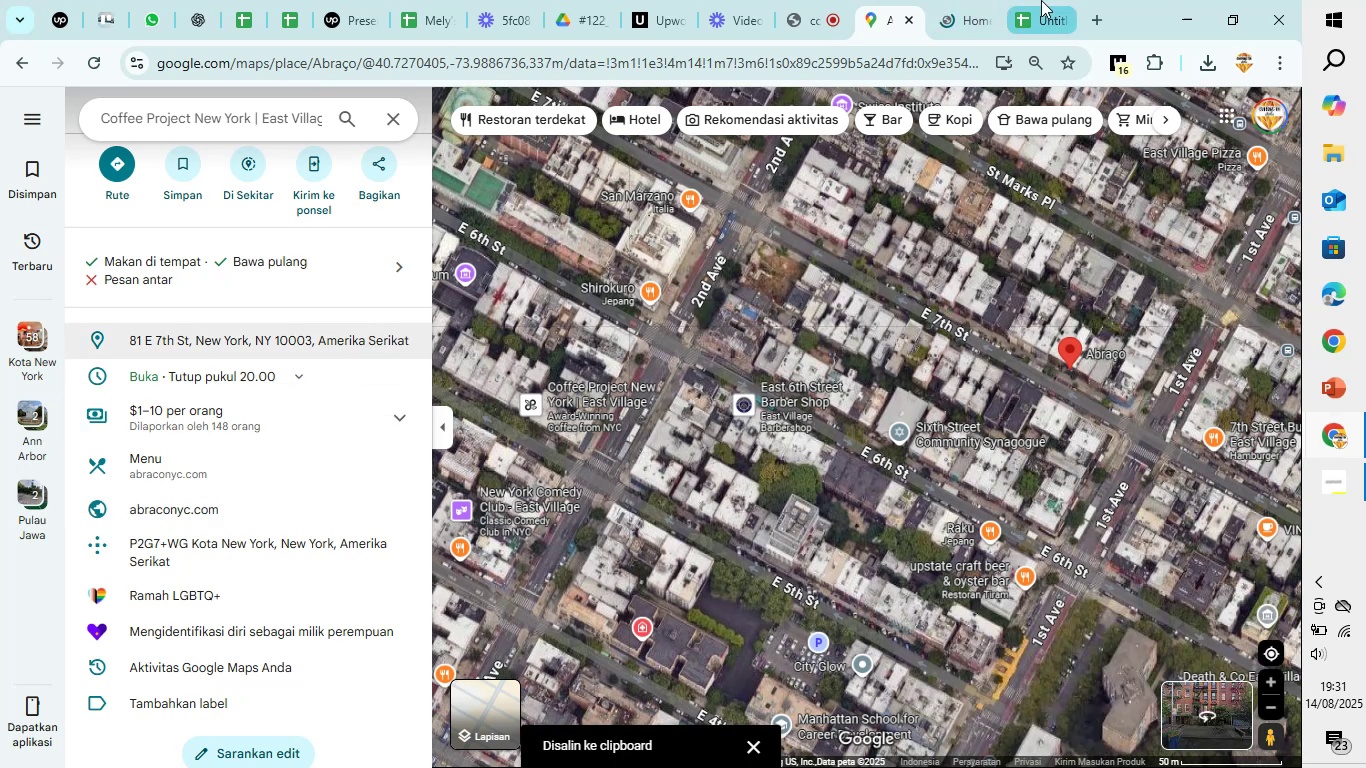 
left_click([1041, 0])
 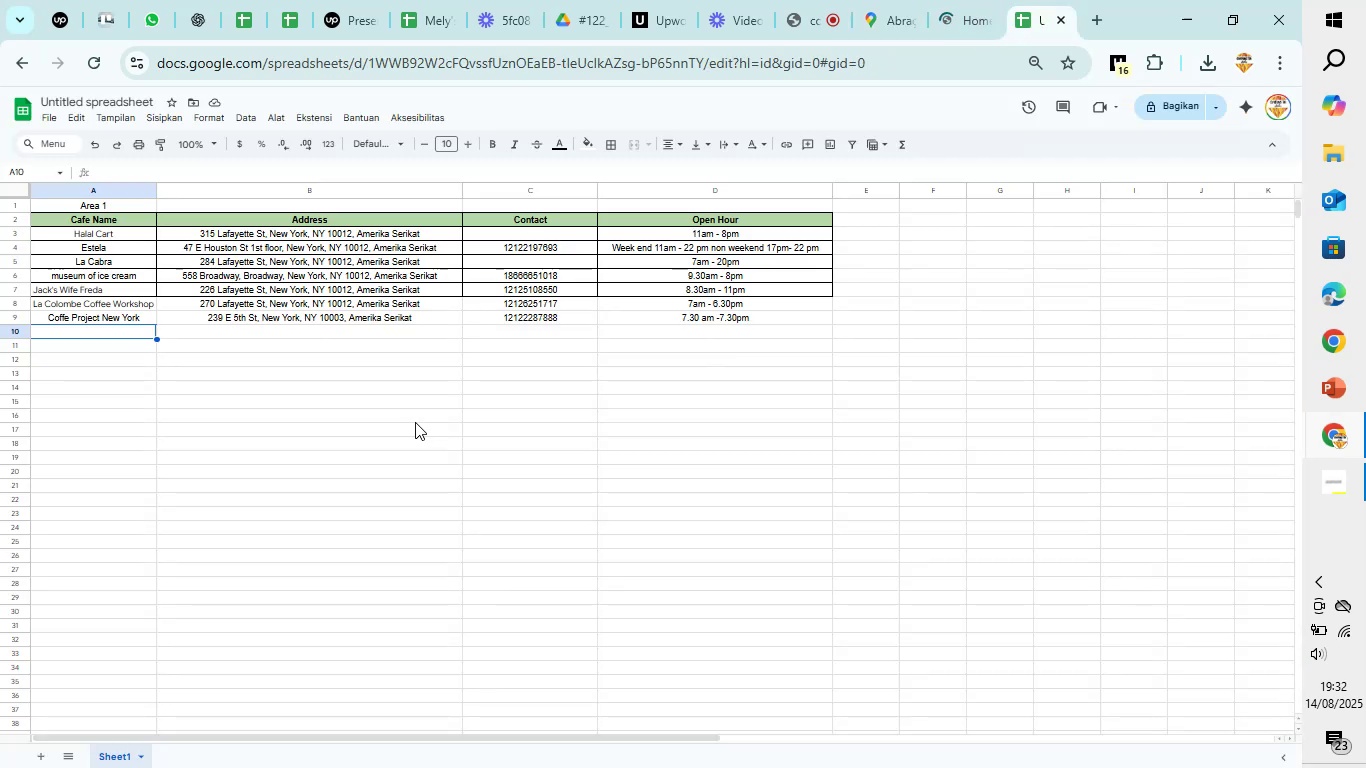 
type(Abraco)
 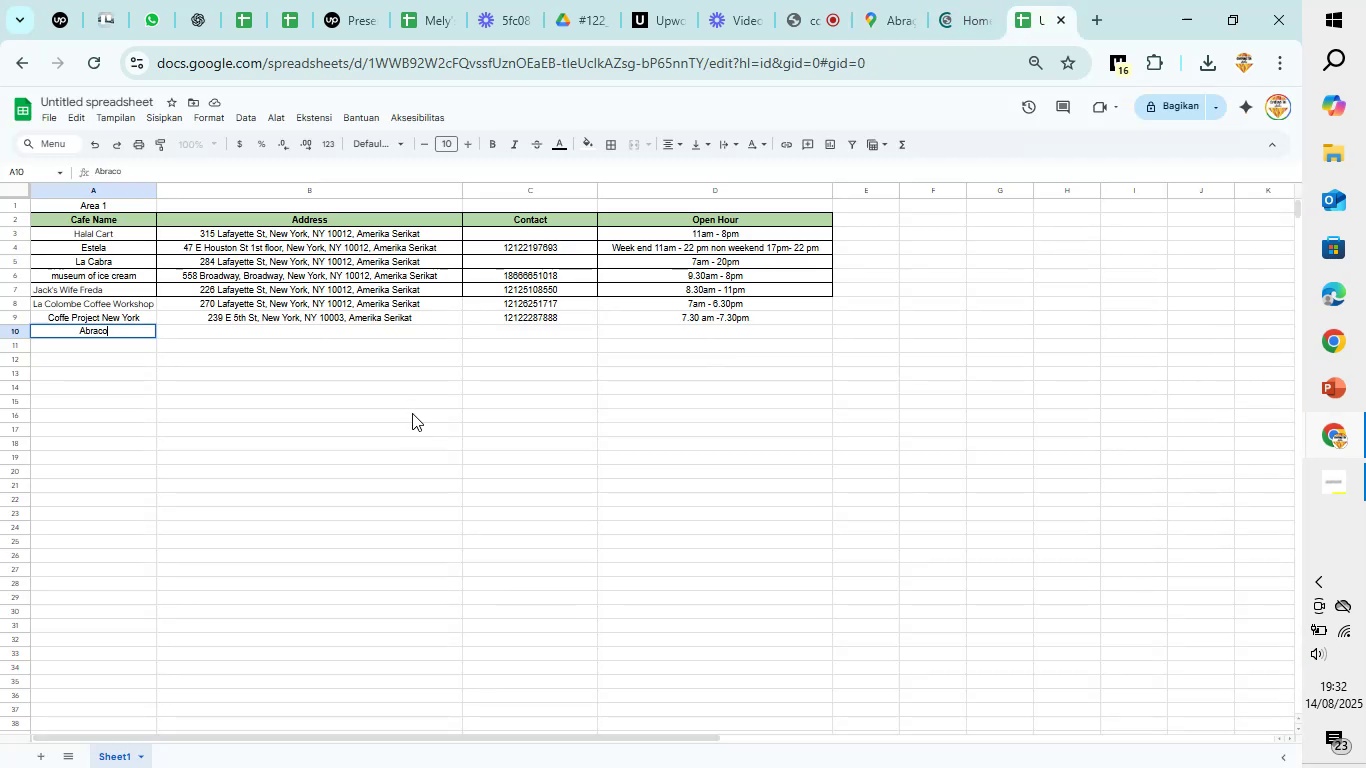 
key(ArrowRight)
 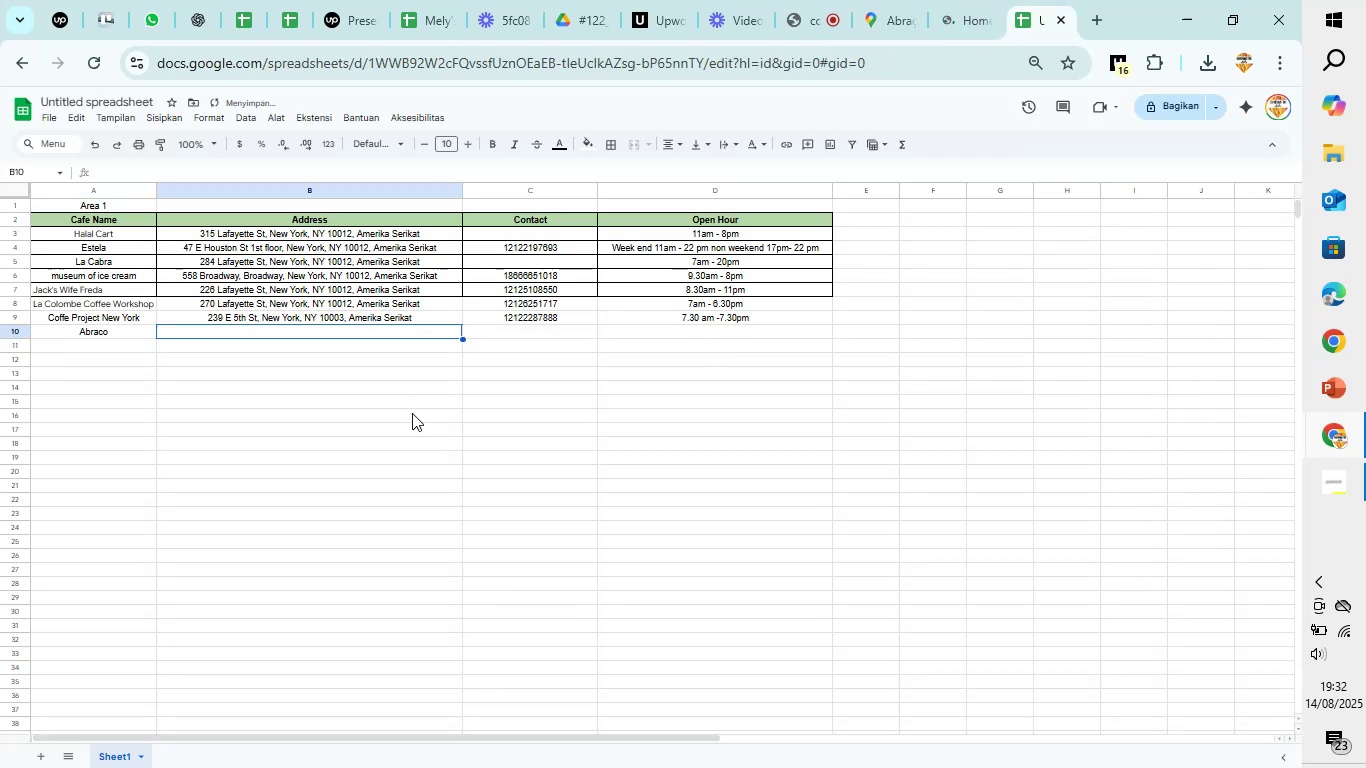 
key(Control+V)
 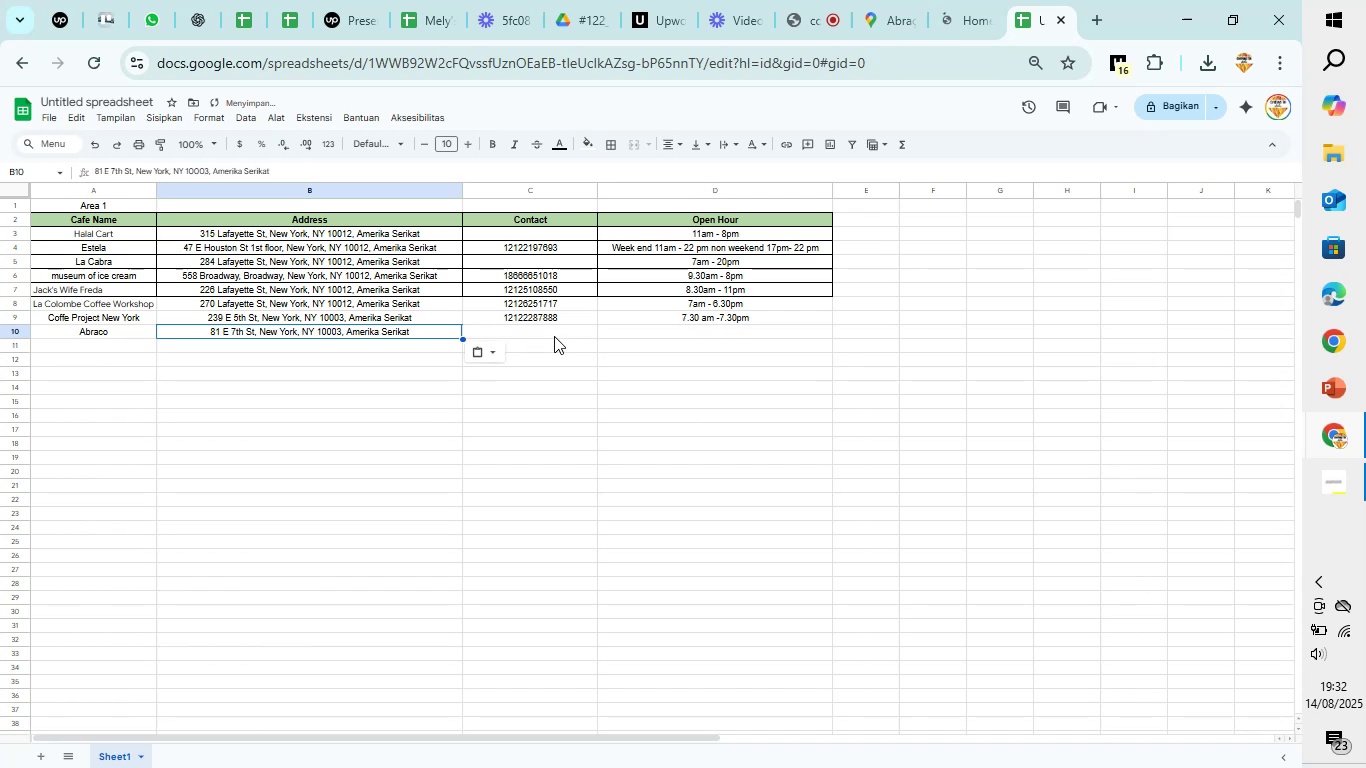 
left_click([555, 337])
 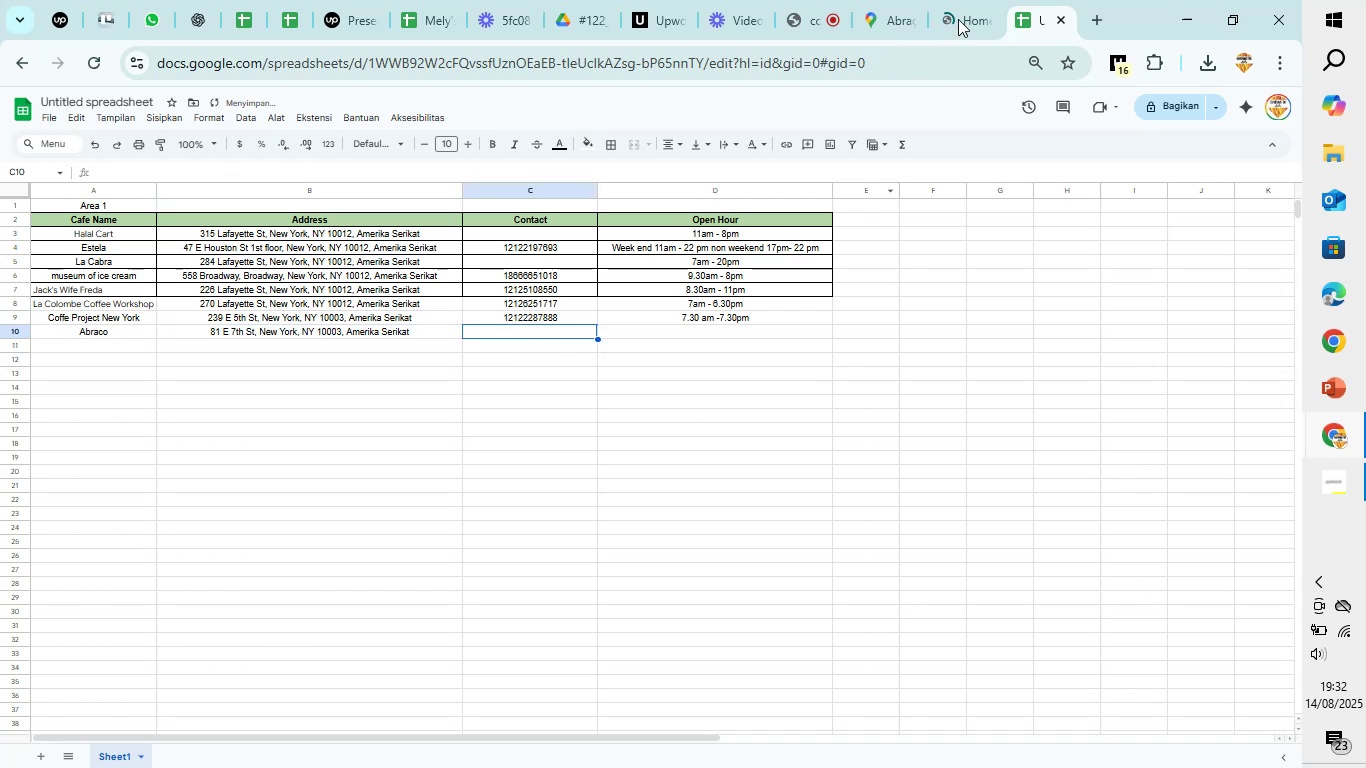 
left_click([961, 6])
 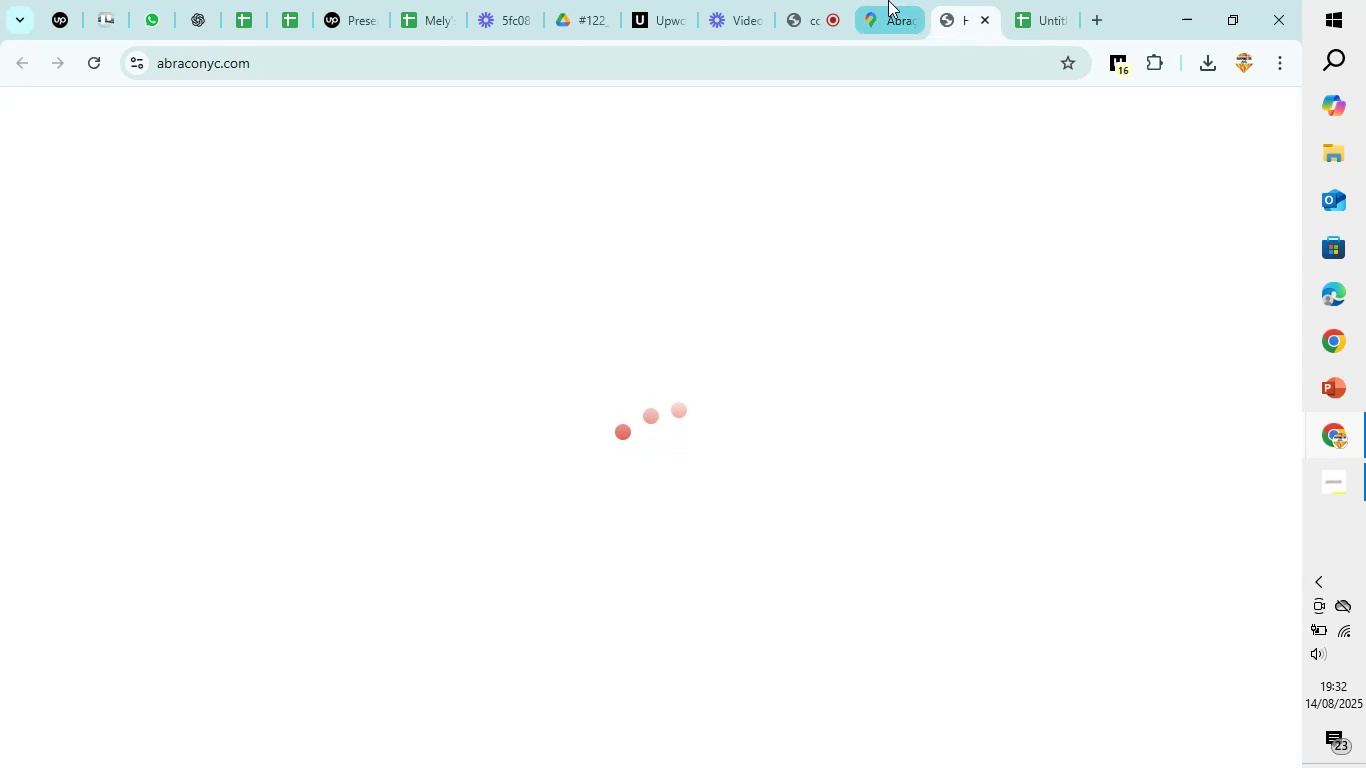 
left_click([888, 0])
 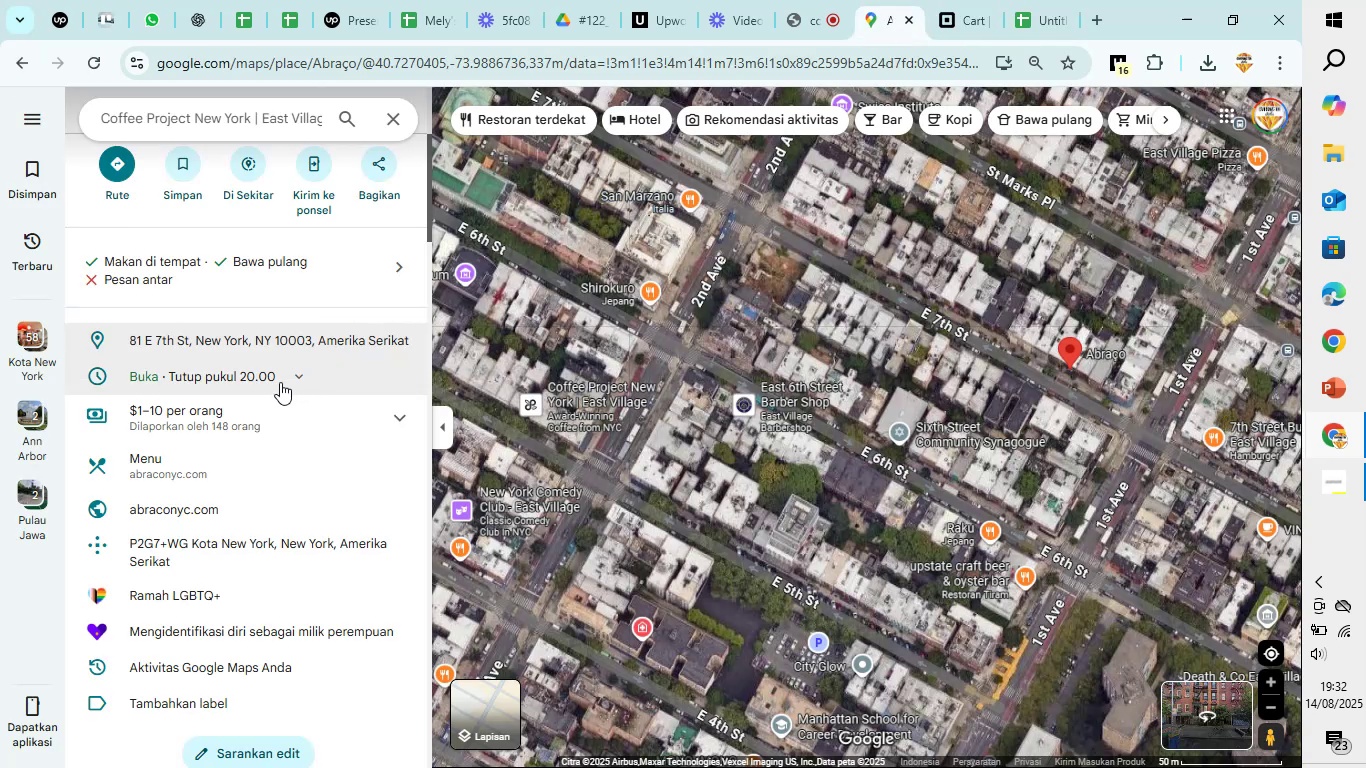 
left_click([280, 381])
 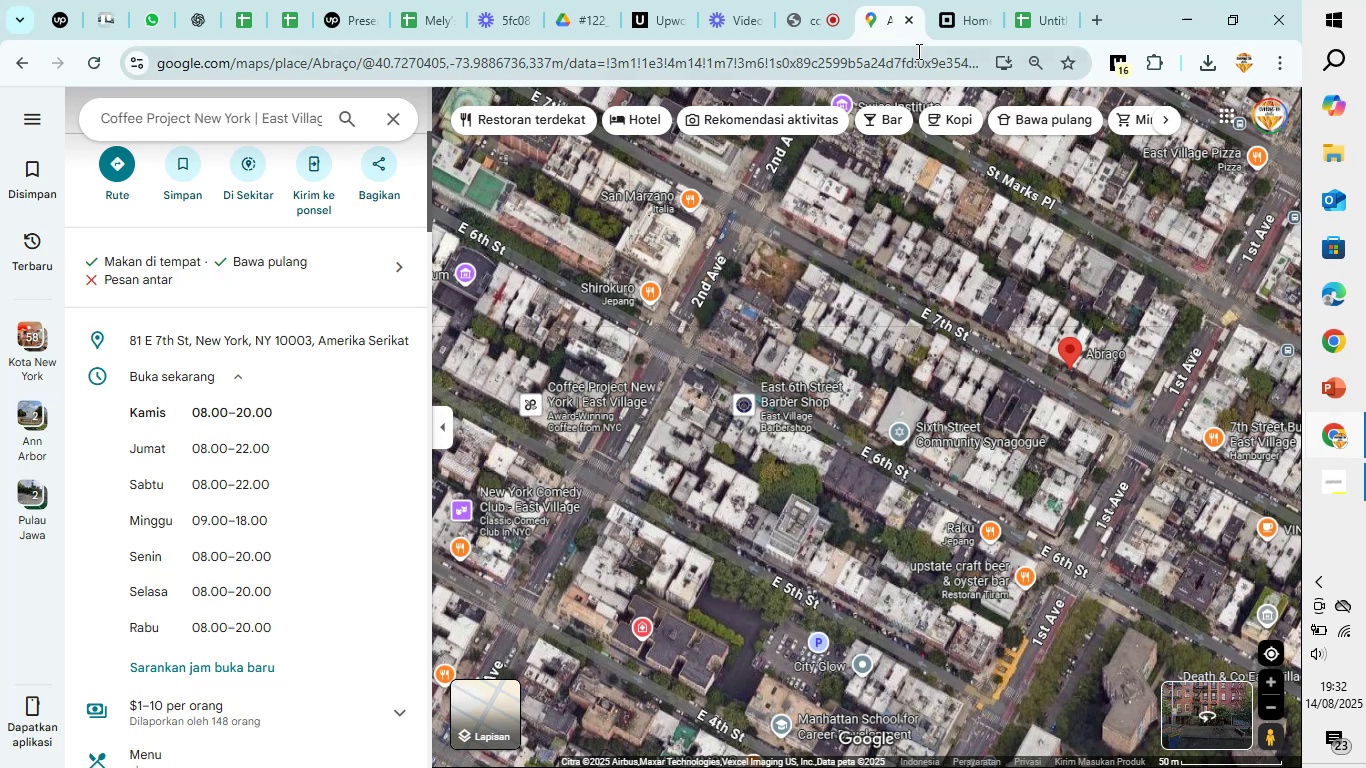 
mouse_move([963, 24])
 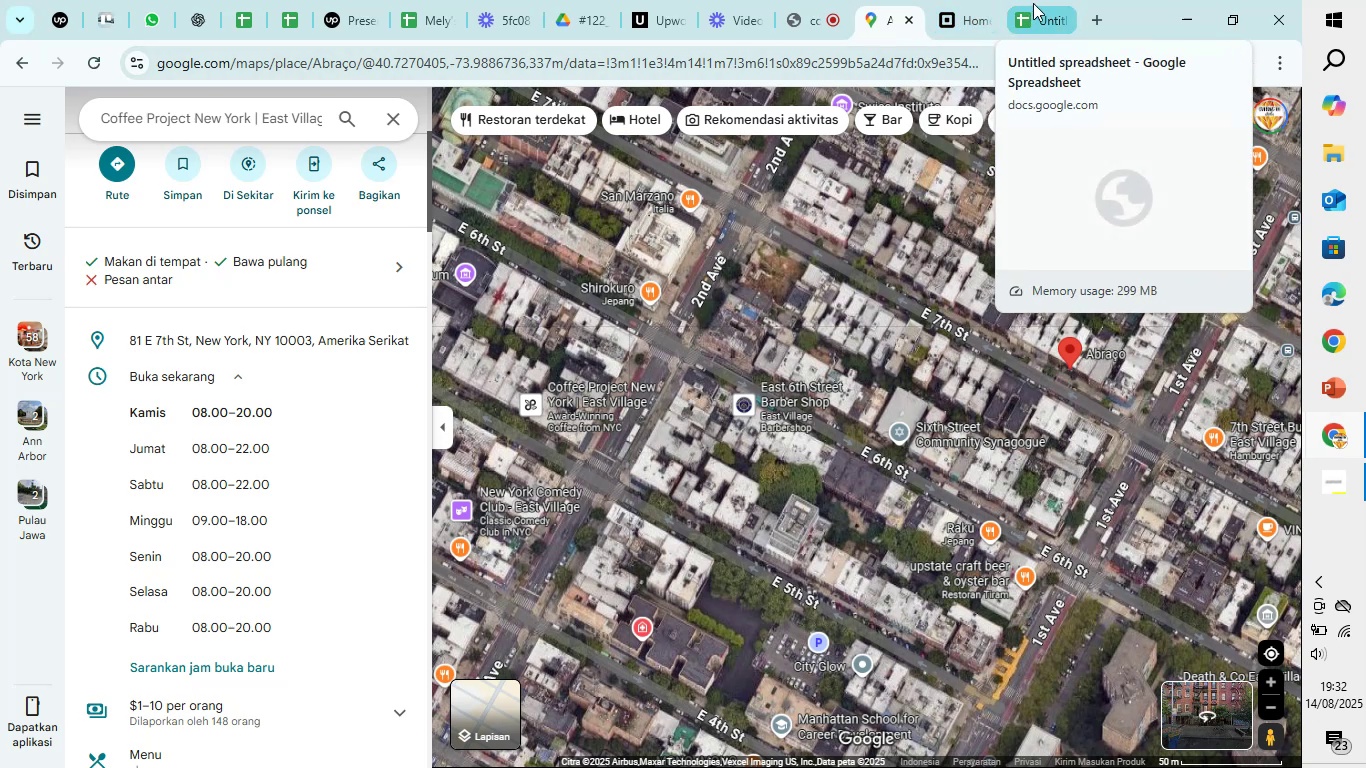 
left_click([1033, 3])
 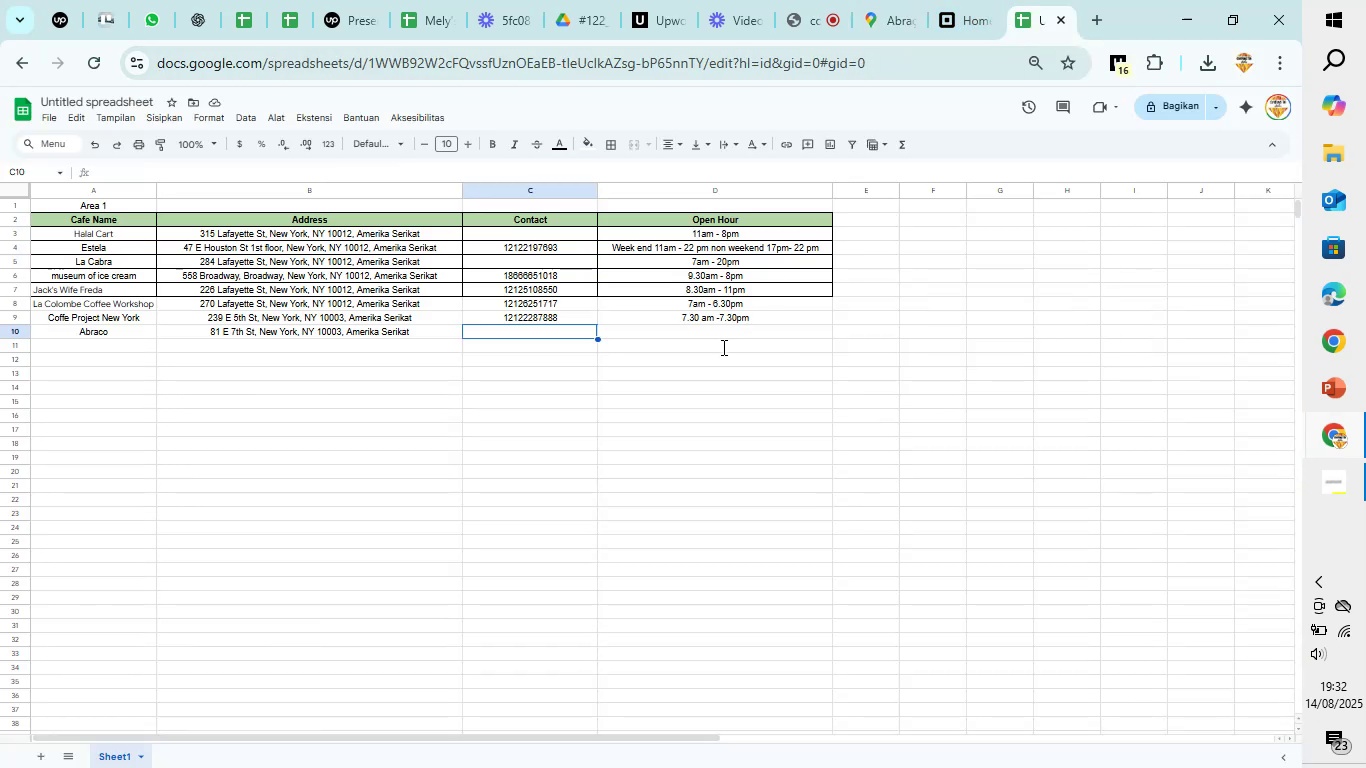 
left_click([729, 333])
 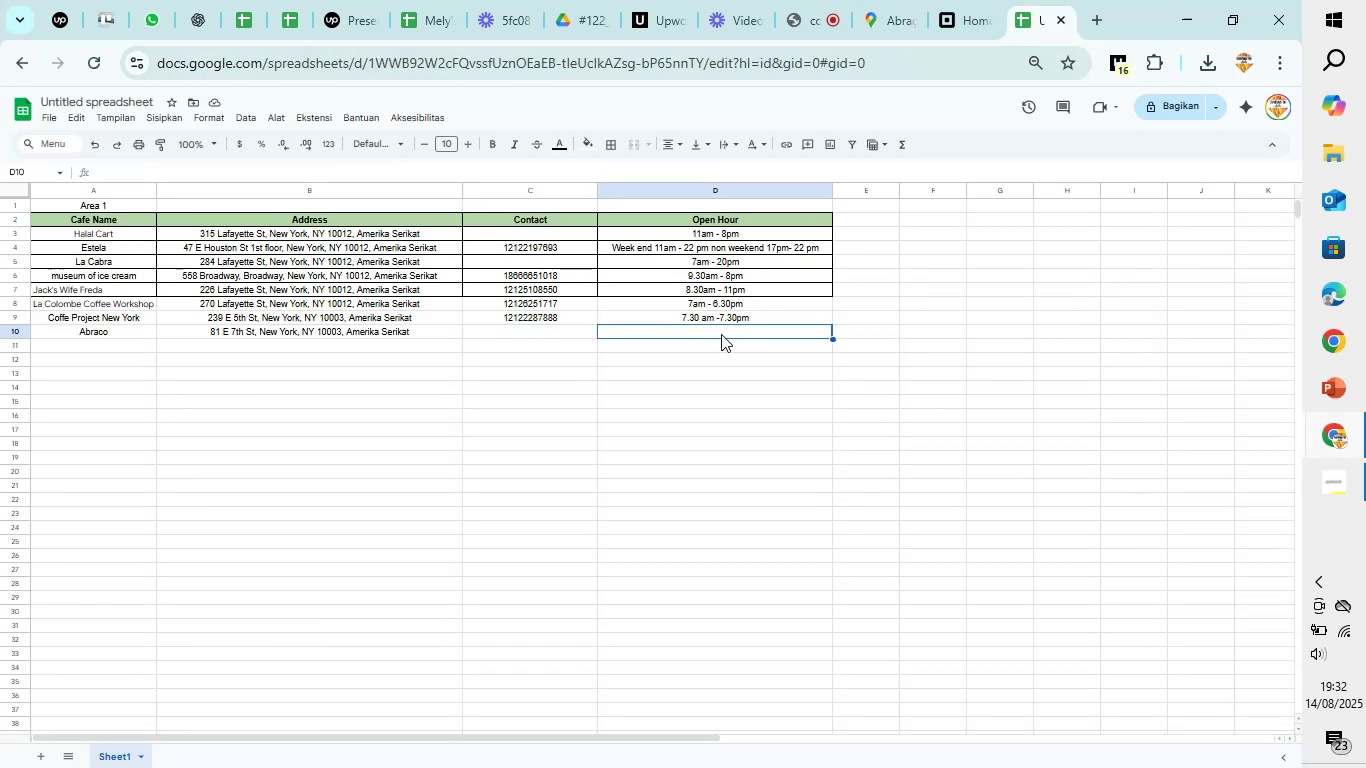 
type(8am - 8pm)
 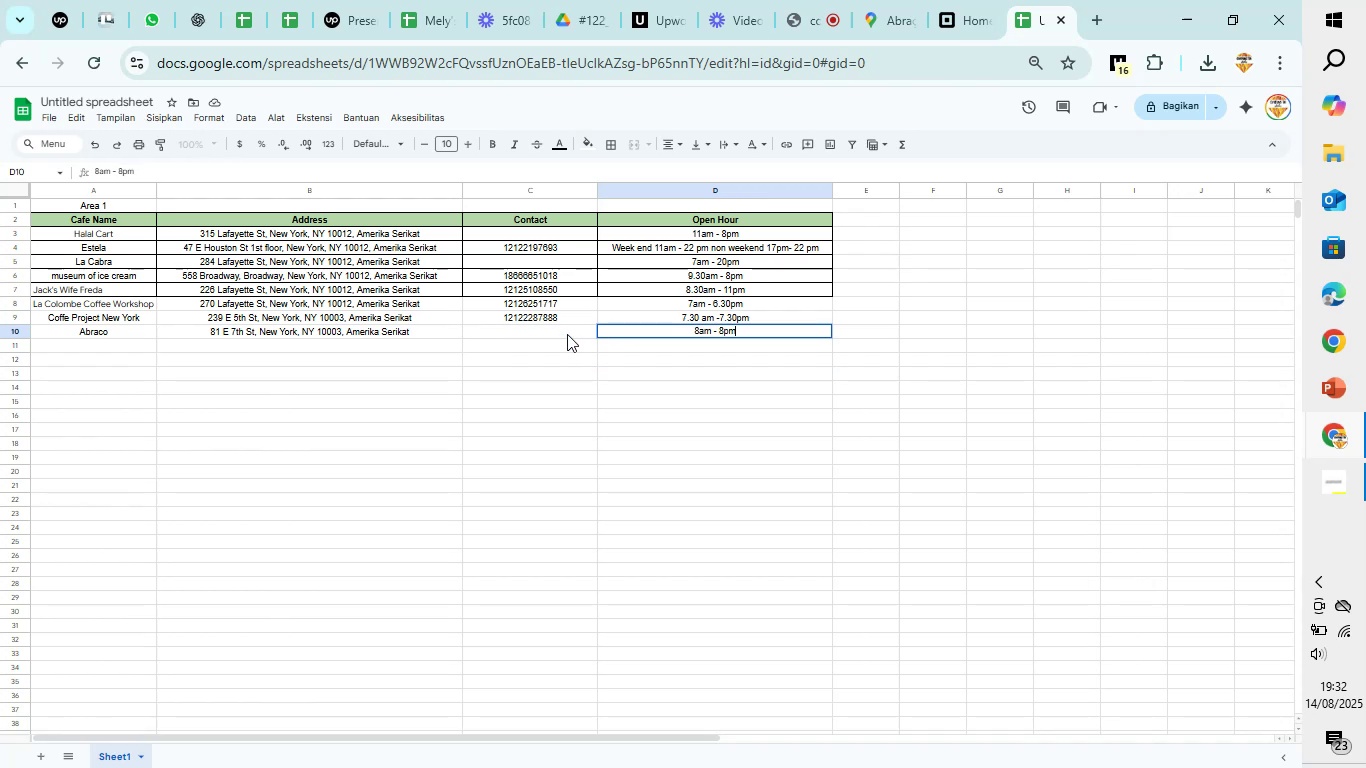 
left_click([562, 335])
 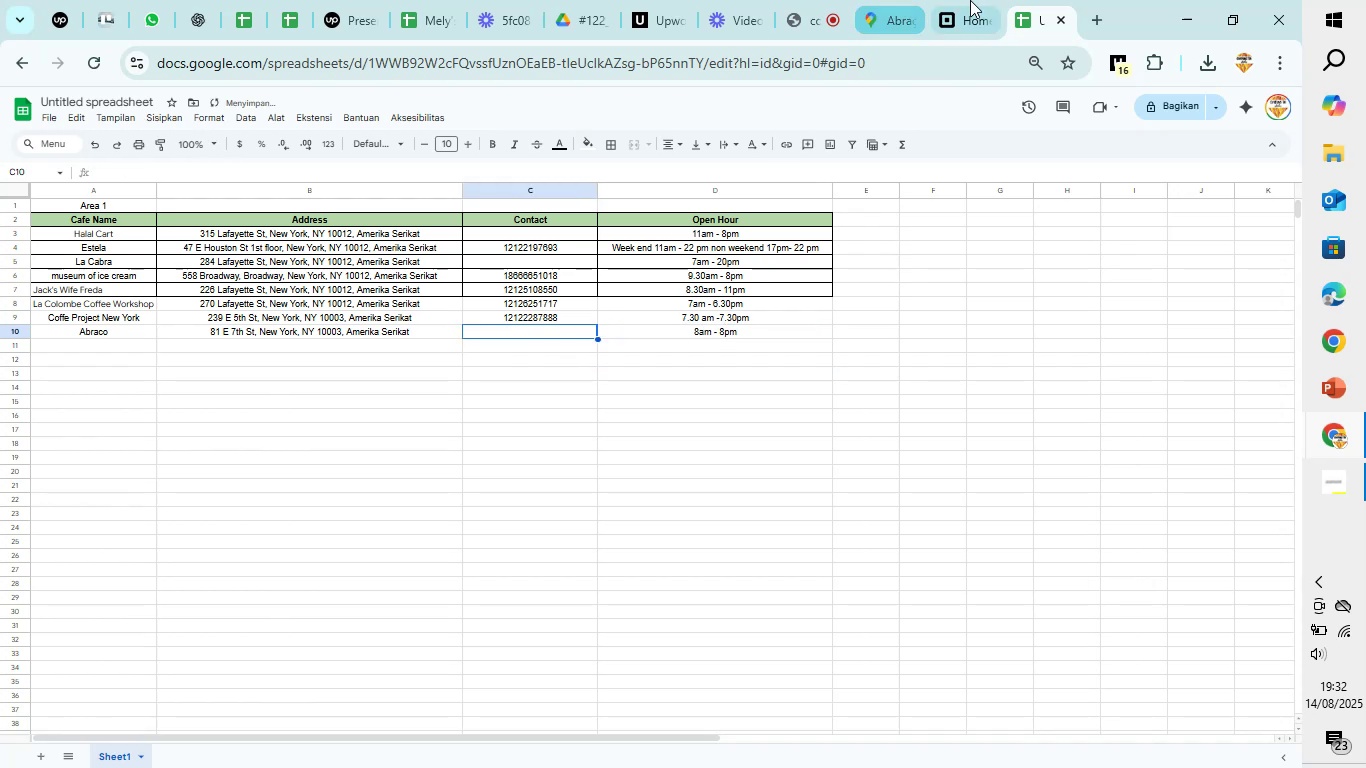 
left_click([971, 0])
 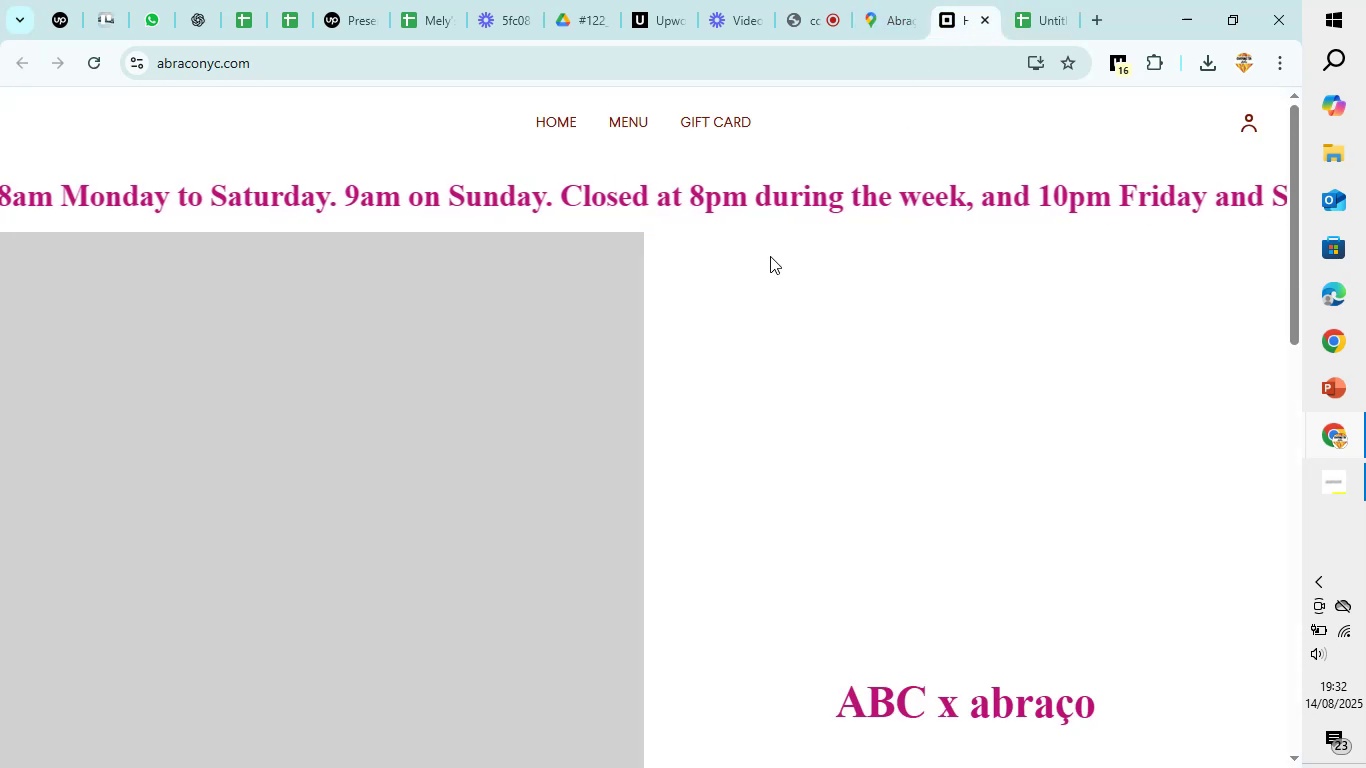 
scroll: coordinate [770, 256], scroll_direction: down, amount: 5.0
 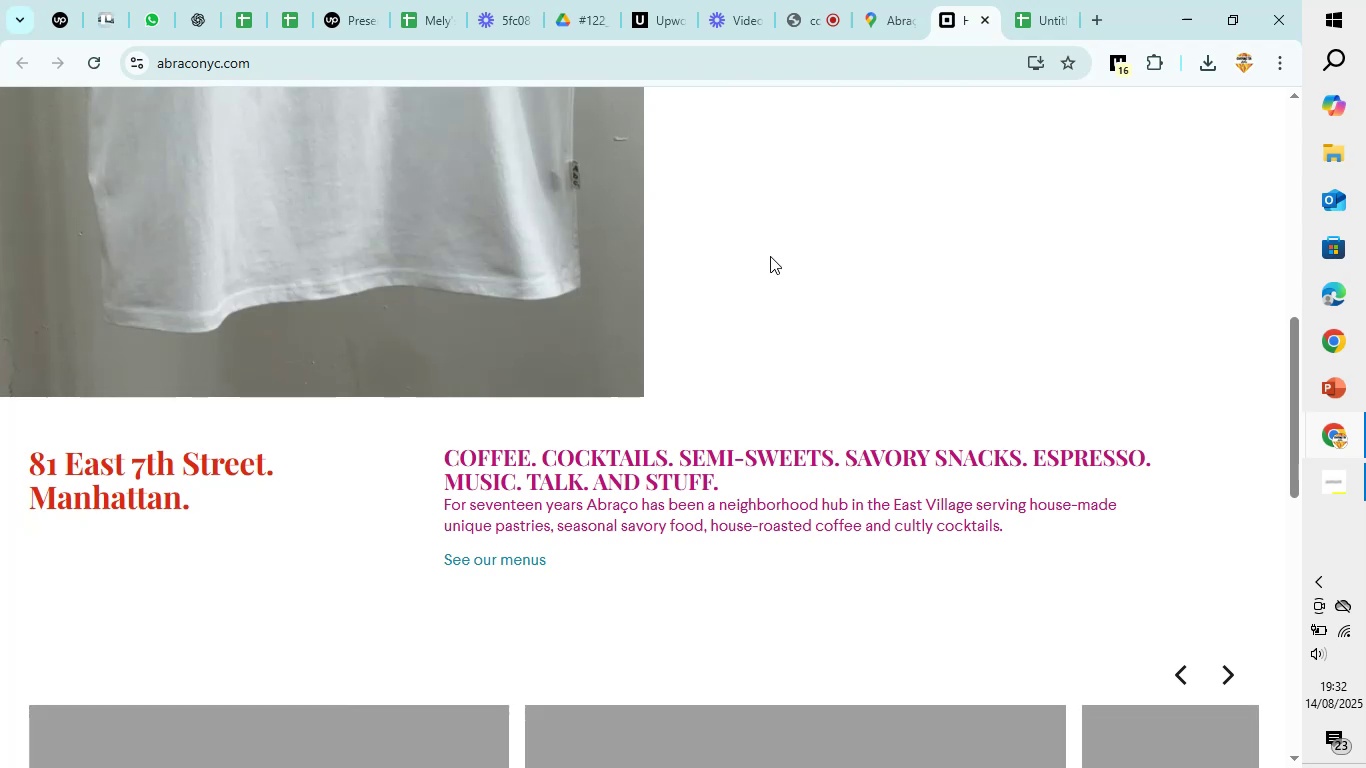 
scroll: coordinate [770, 256], scroll_direction: up, amount: 4.0
 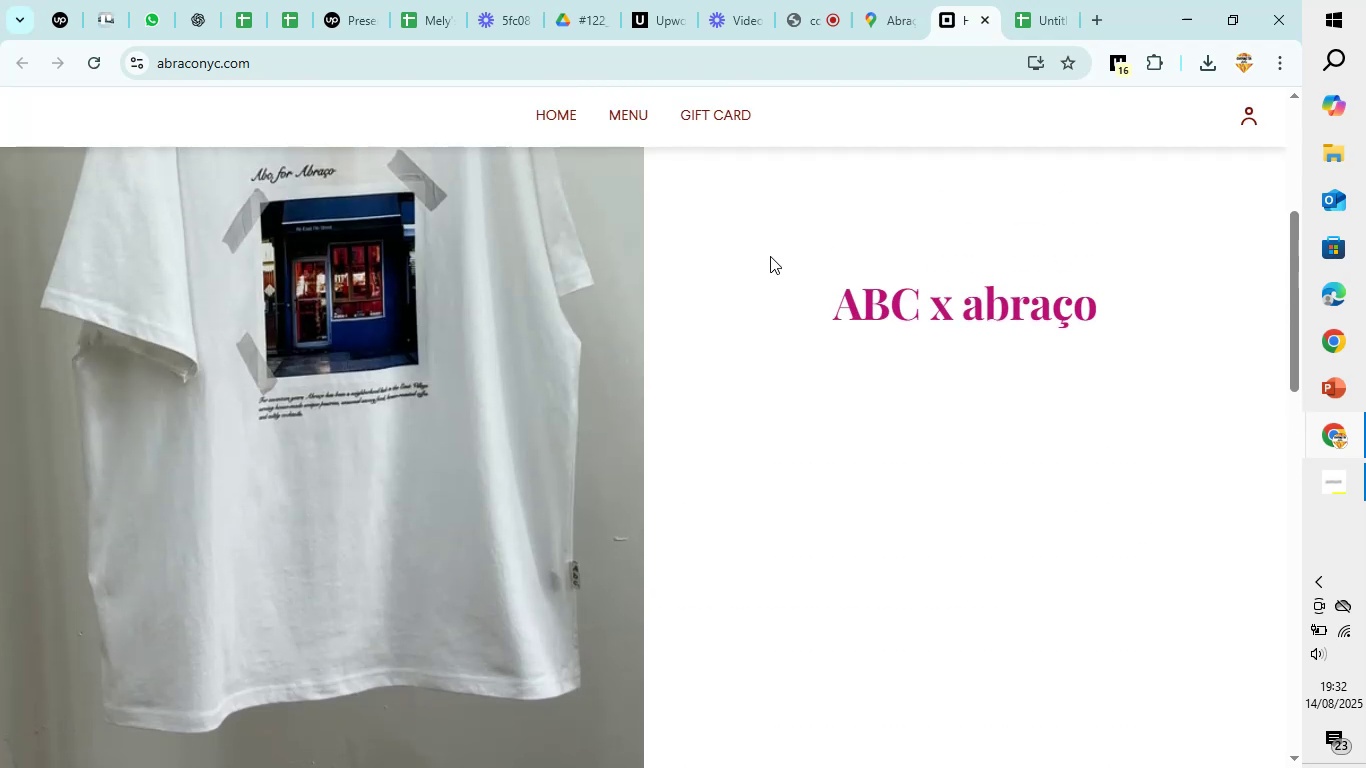 
scroll: coordinate [770, 256], scroll_direction: down, amount: 7.0
 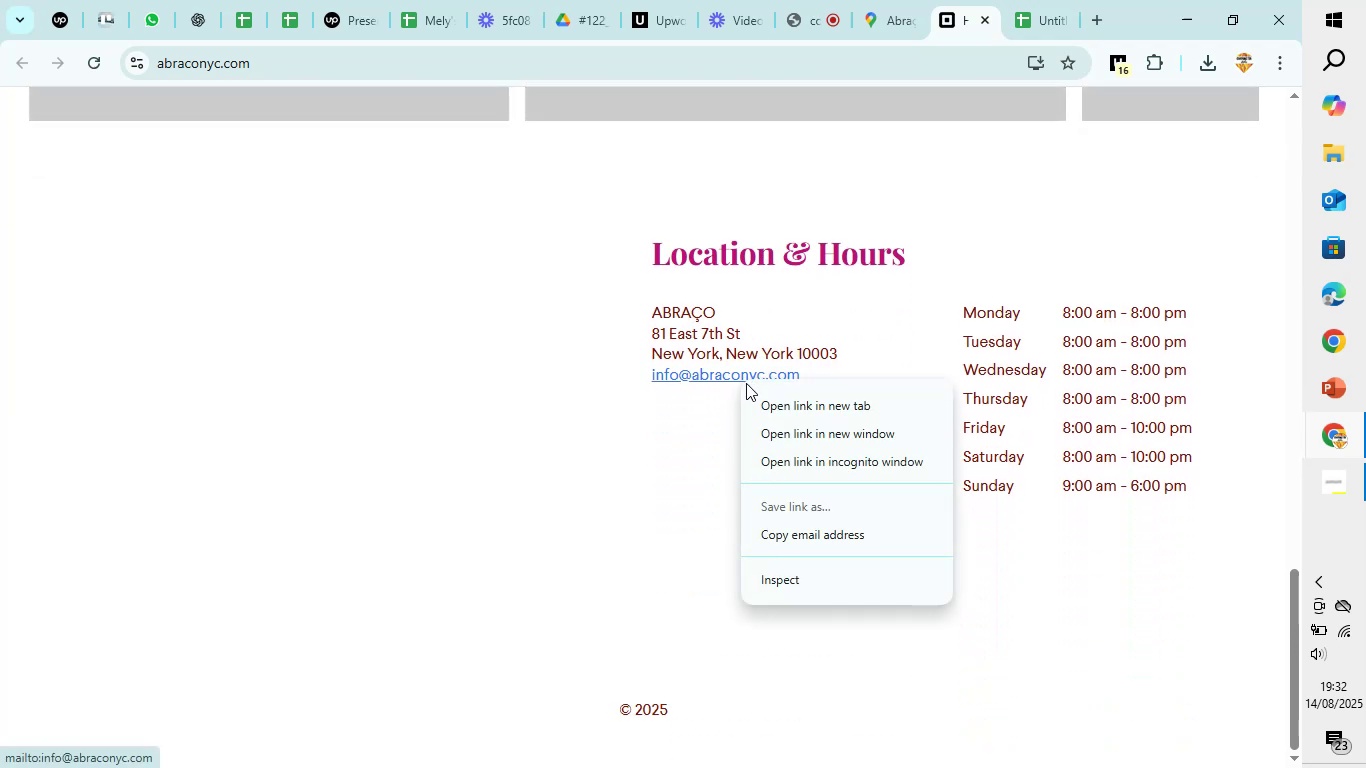 
left_click([789, 534])
 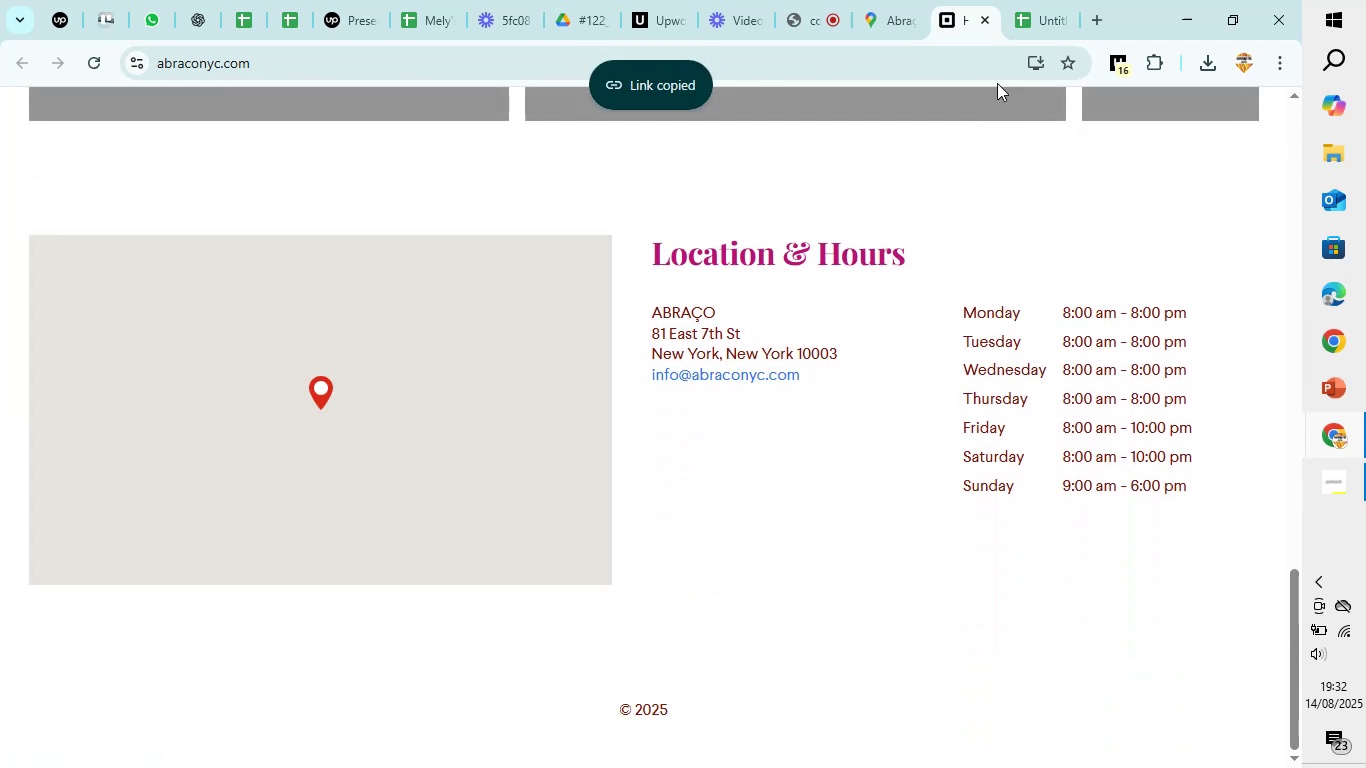 
scroll: coordinate [807, 365], scroll_direction: down, amount: 4.0
 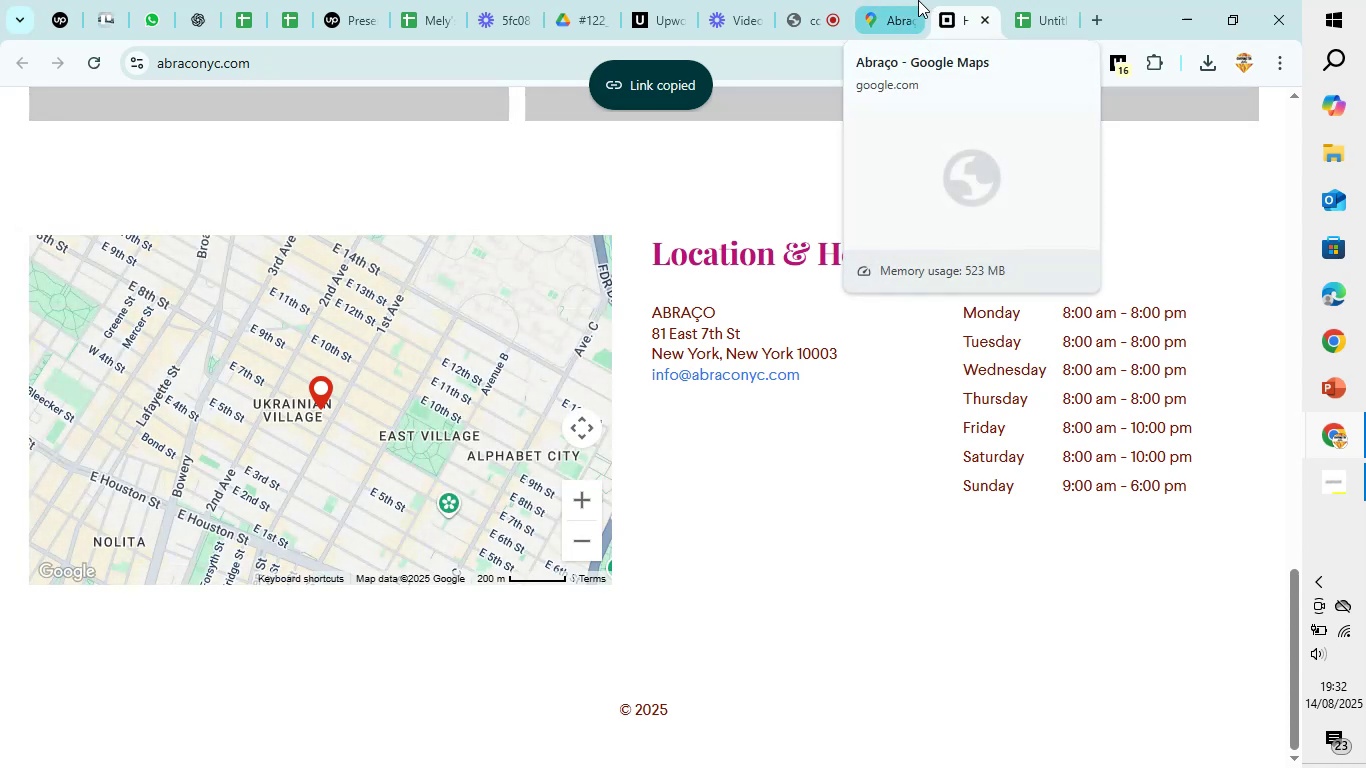 
left_click([918, 0])
 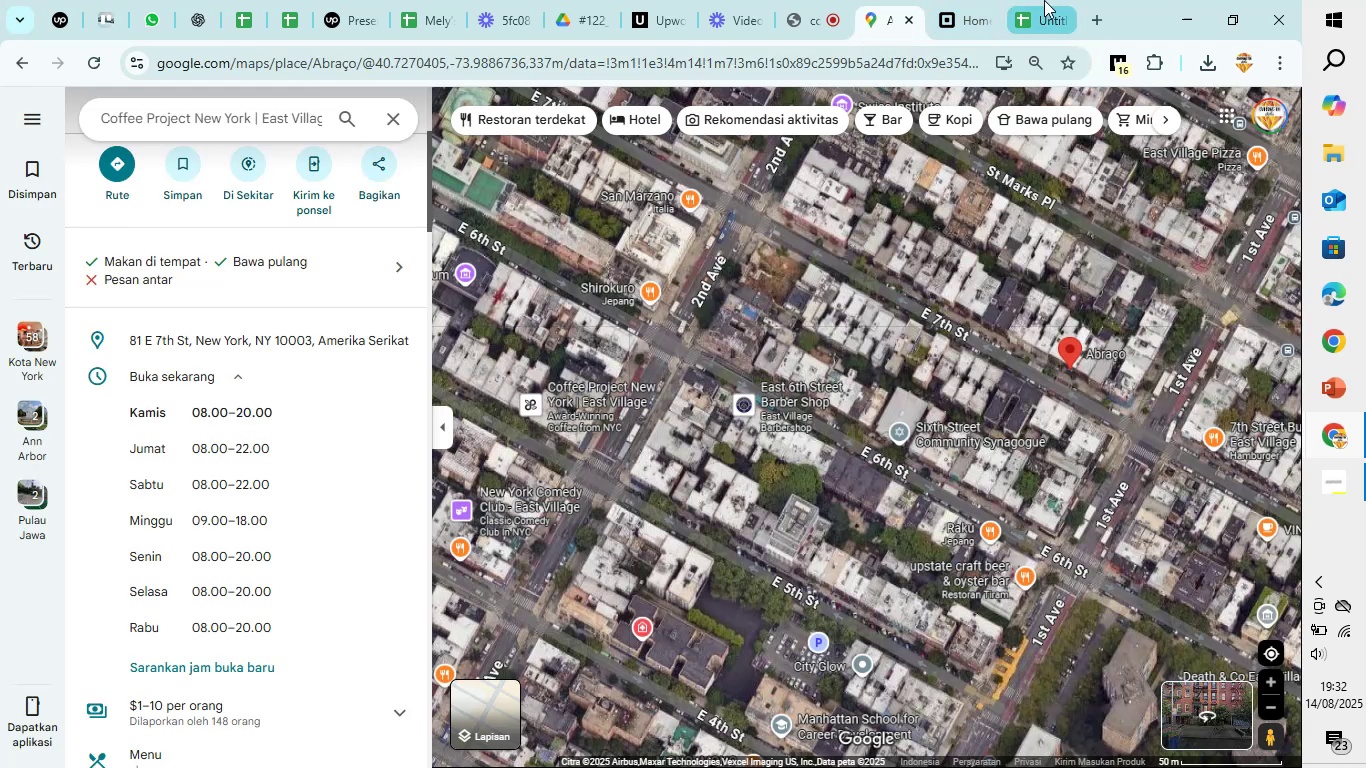 
left_click([1044, 0])
 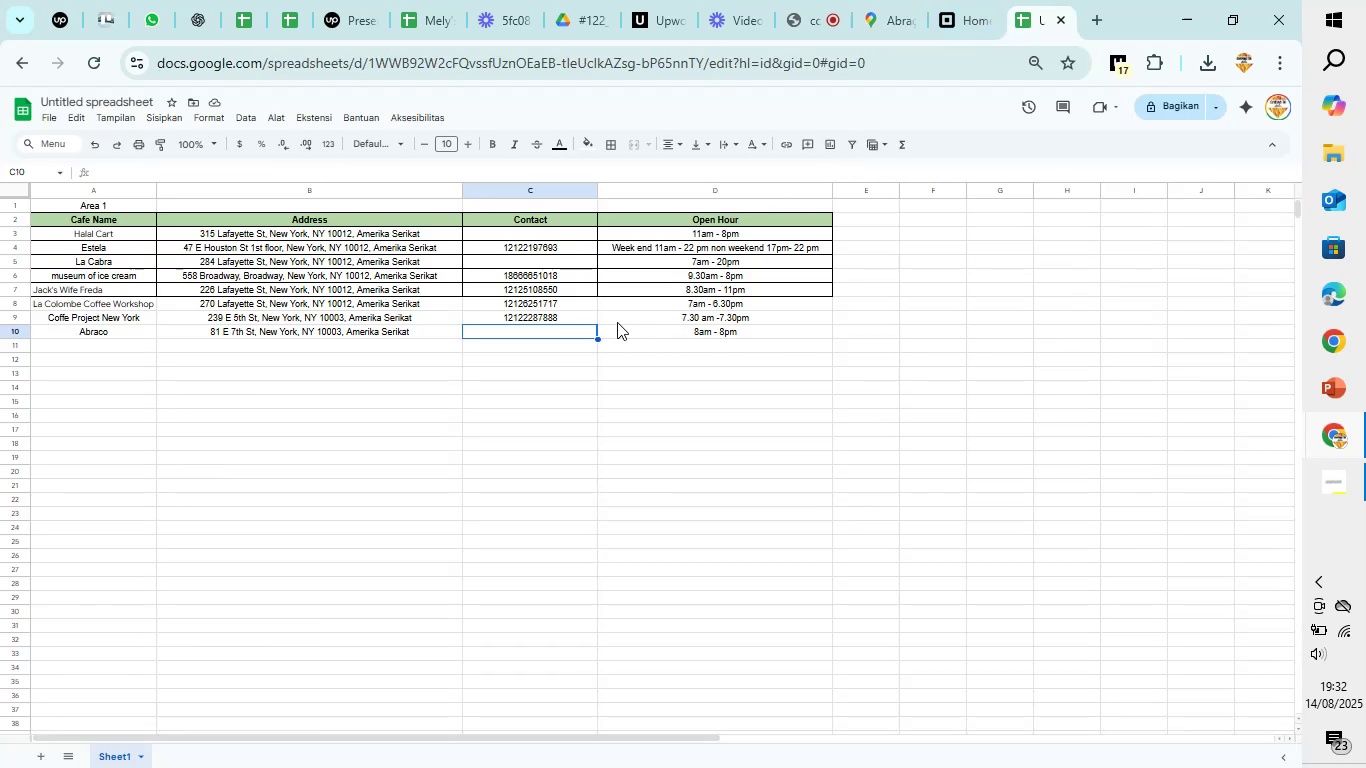 
key(Control+V)
 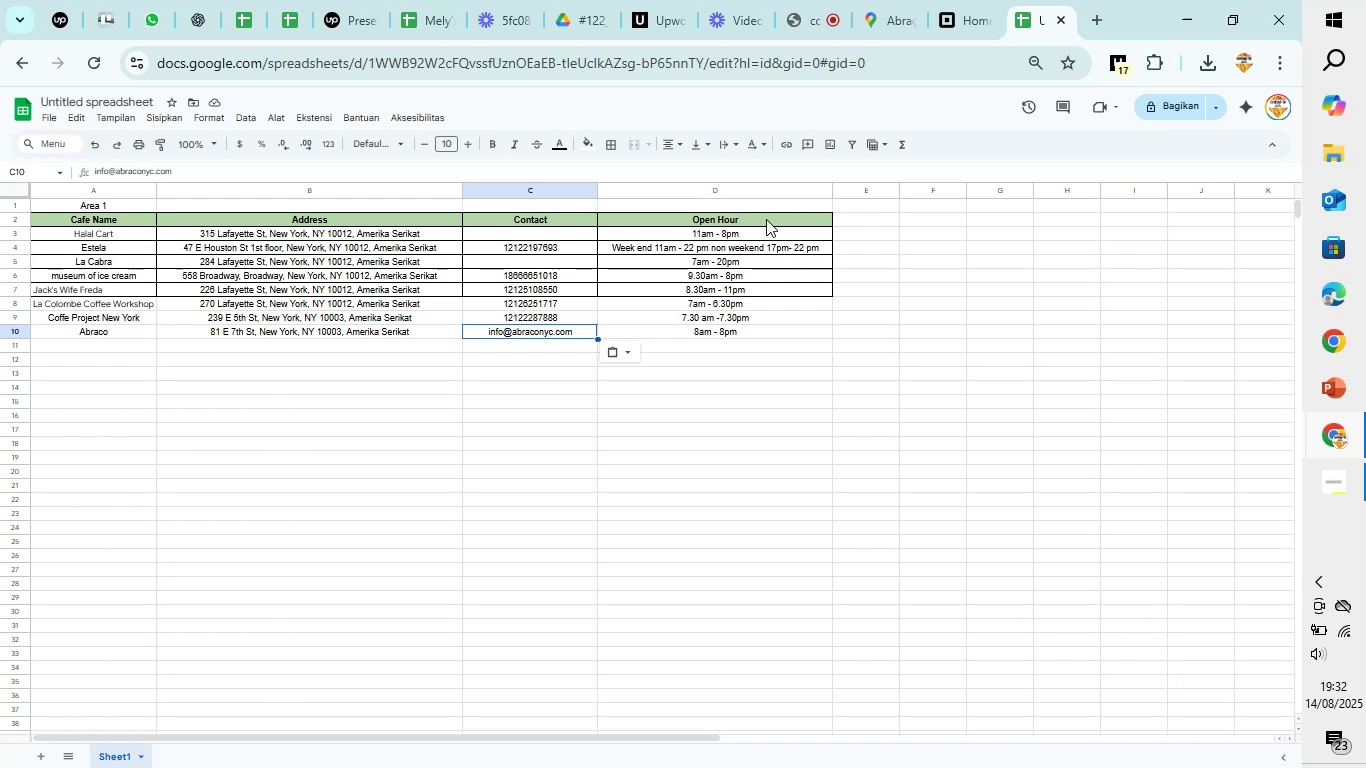 
wait(12.19)
 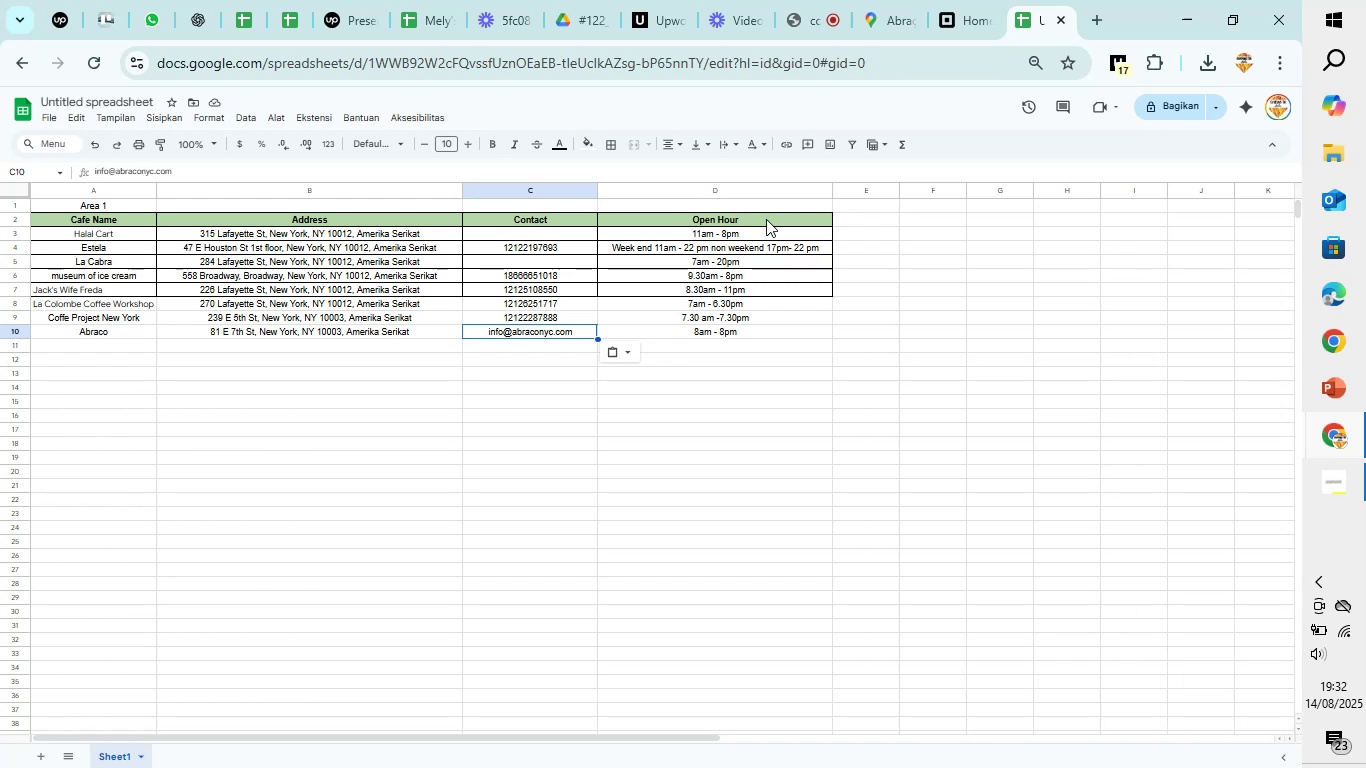 
left_click([887, 0])
 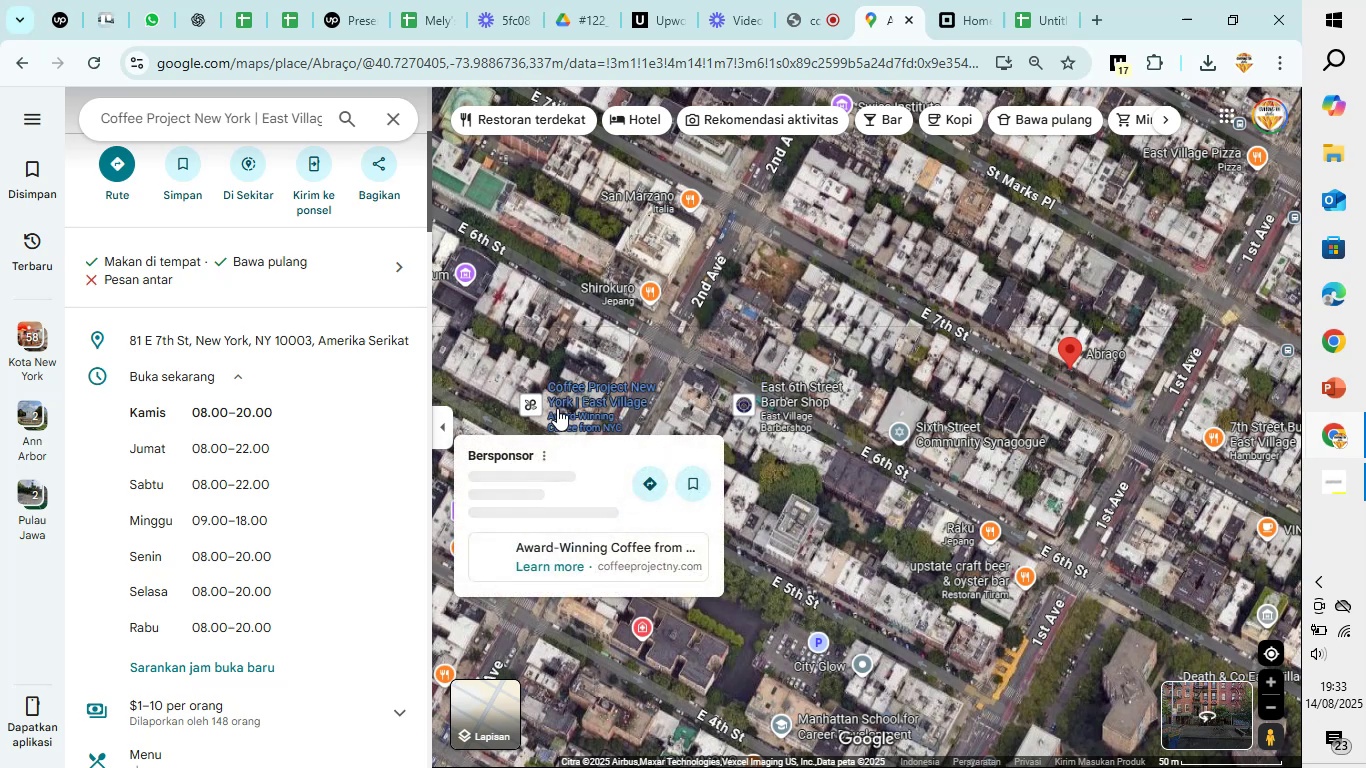 
wait(6.88)
 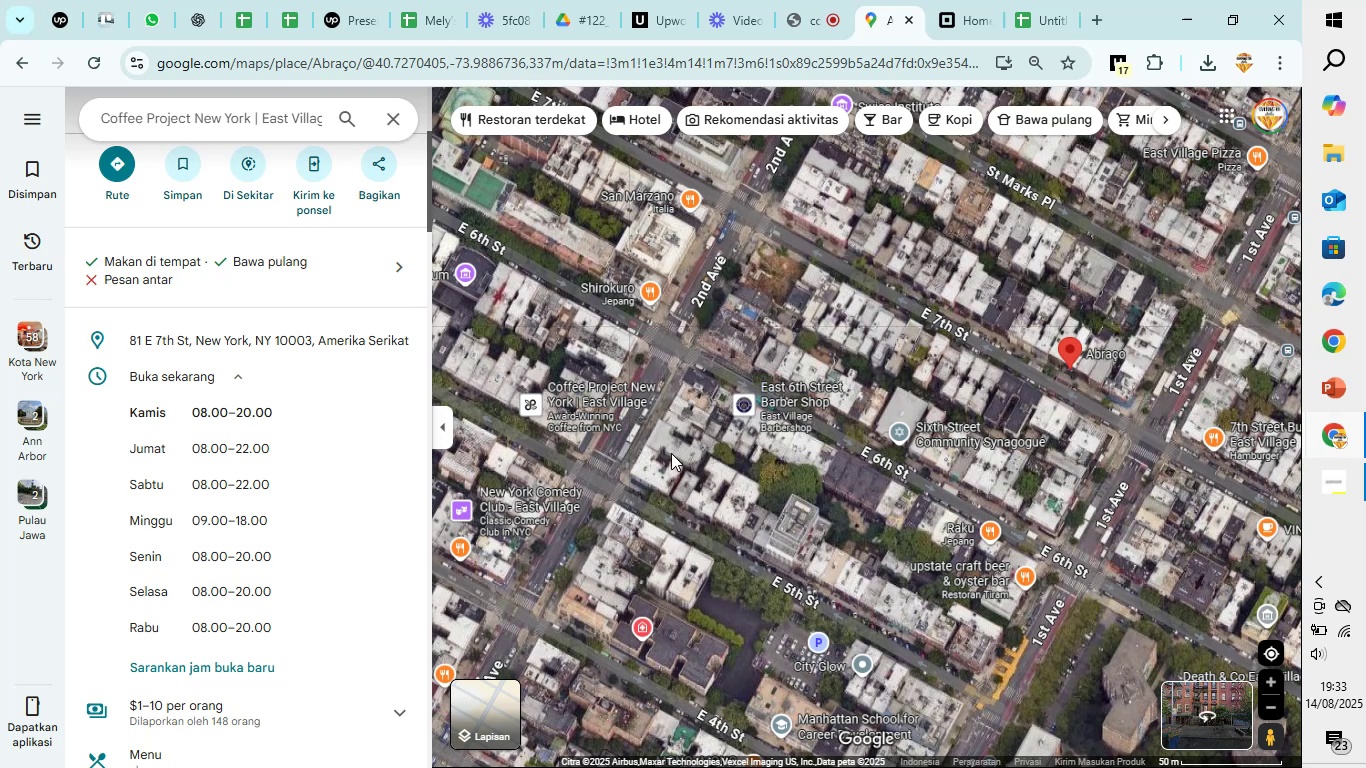 
left_click([557, 408])
 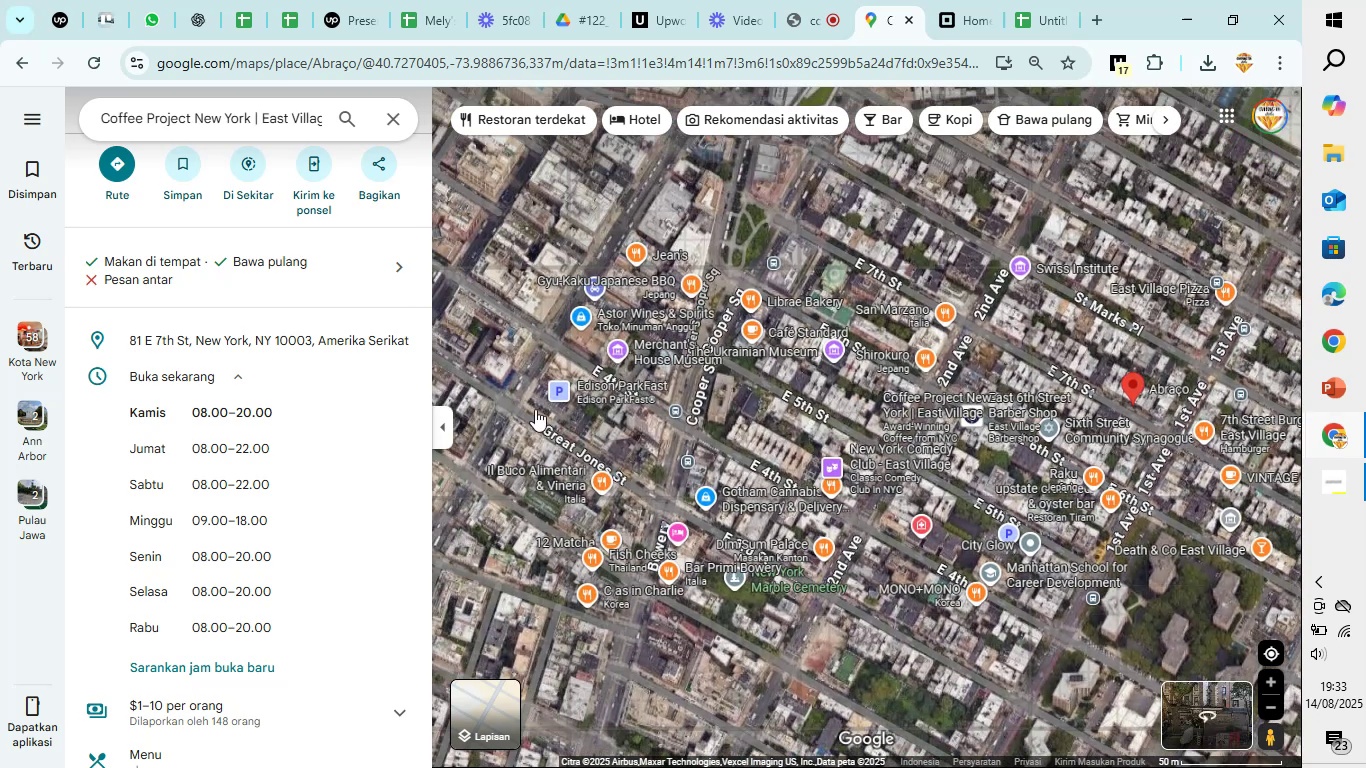 
scroll: coordinate [273, 558], scroll_direction: down, amount: 6.0
 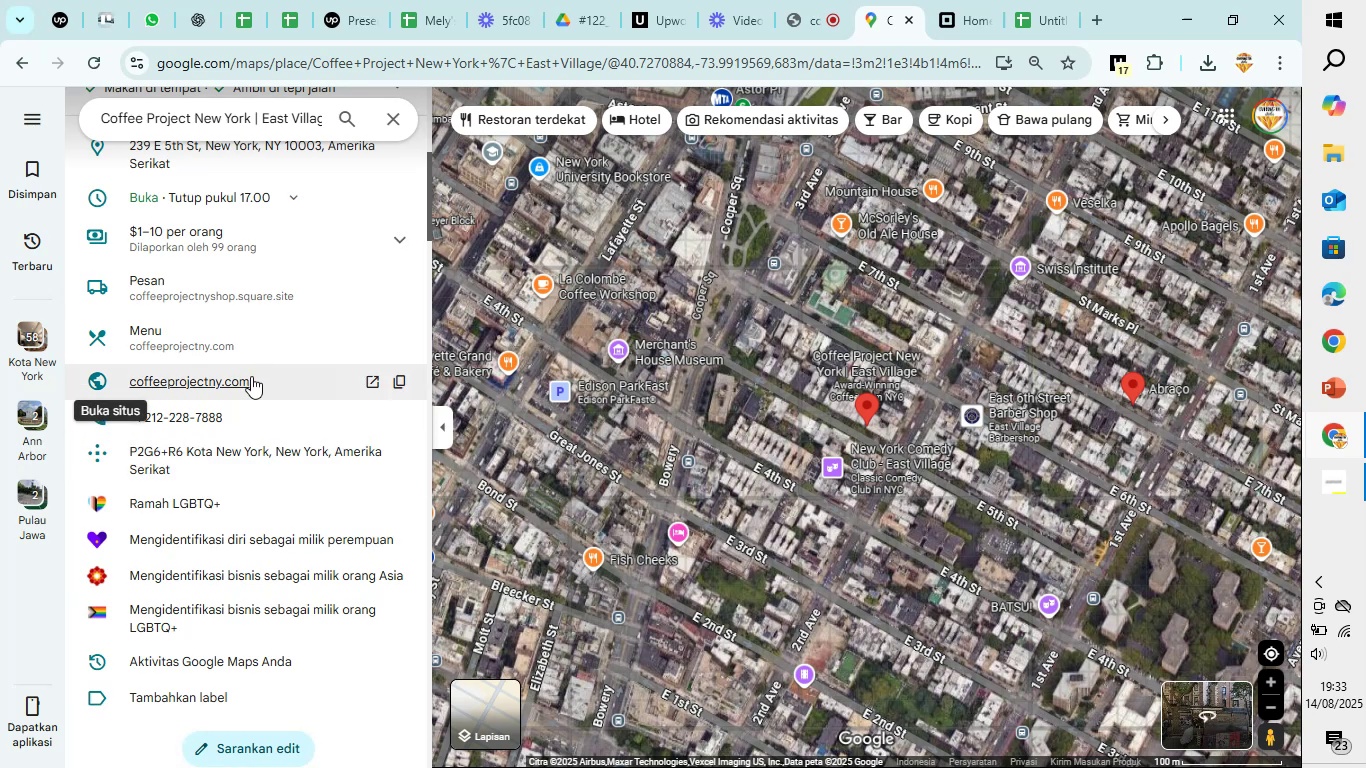 
left_click([250, 378])
 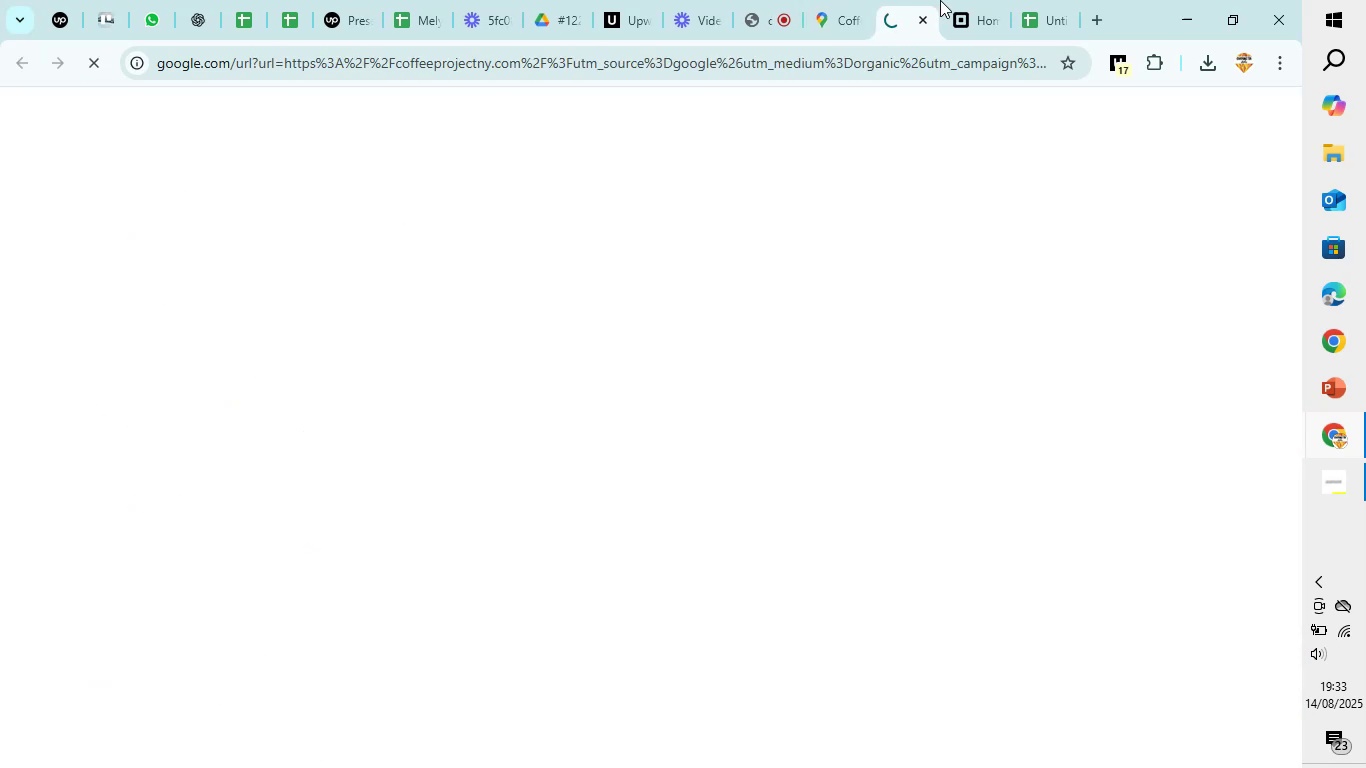 
left_click([992, 0])
 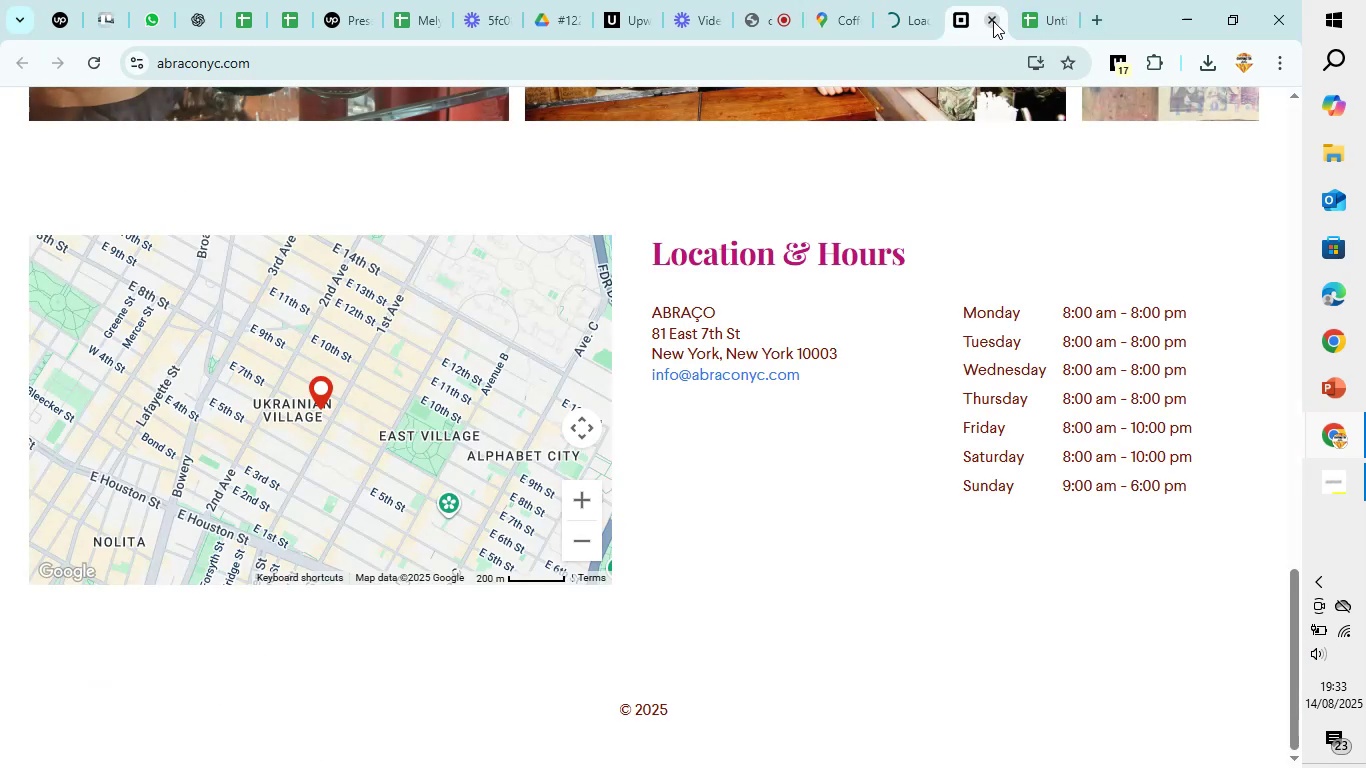 
left_click([993, 21])
 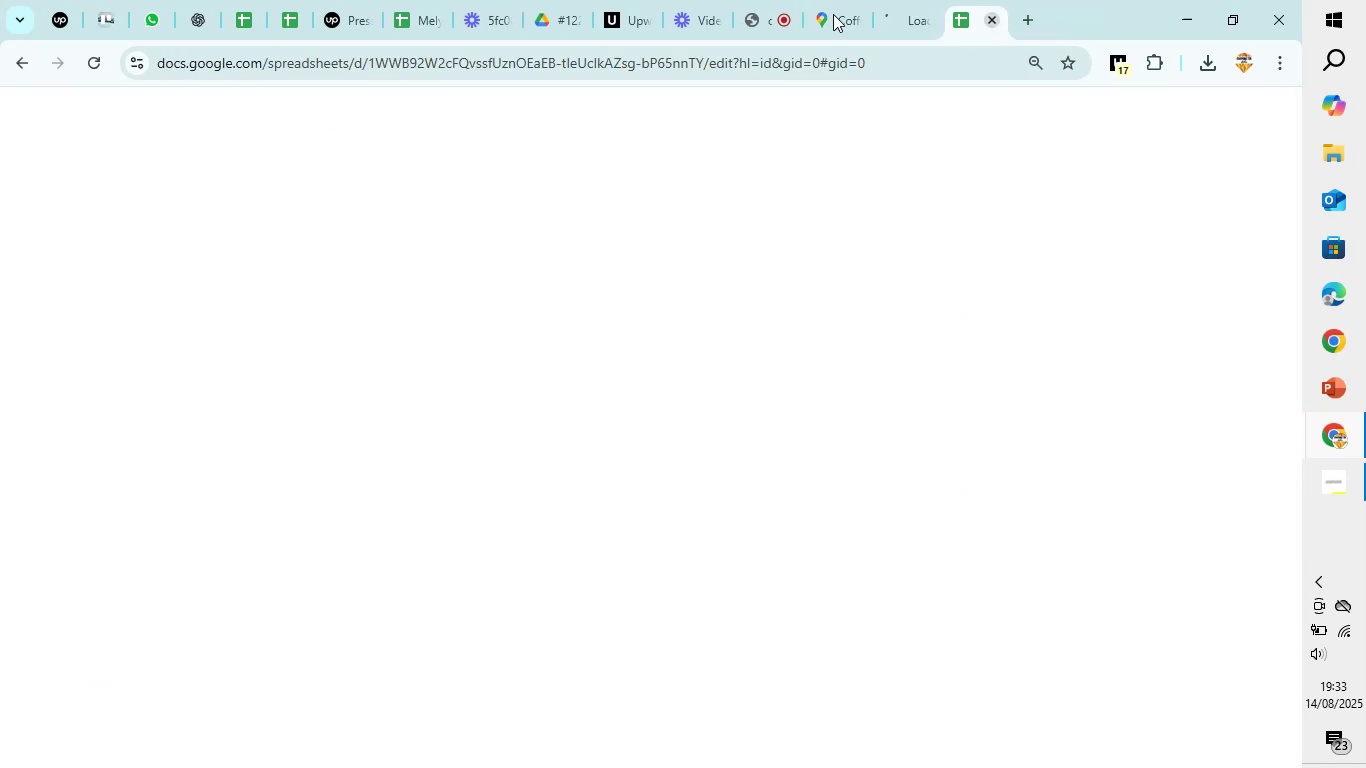 
left_click([833, 14])
 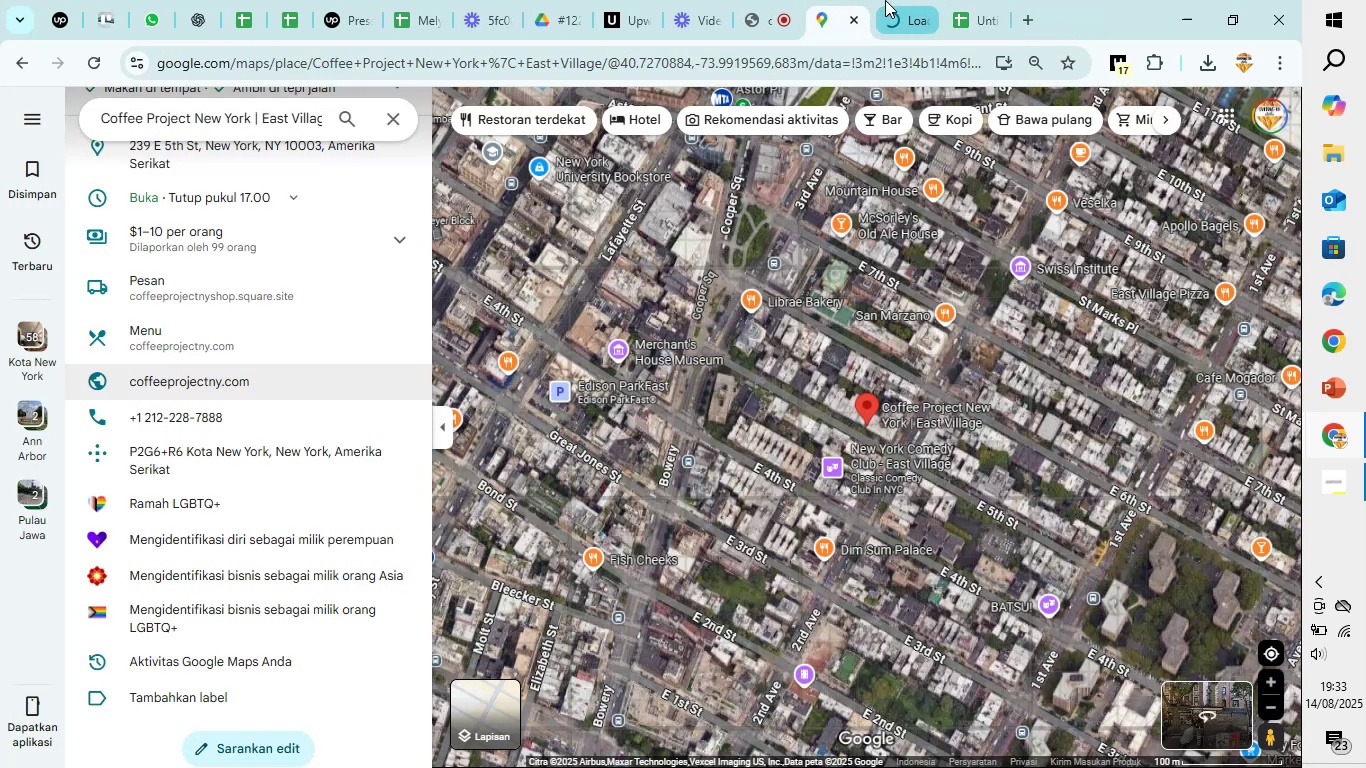 
left_click([887, 0])
 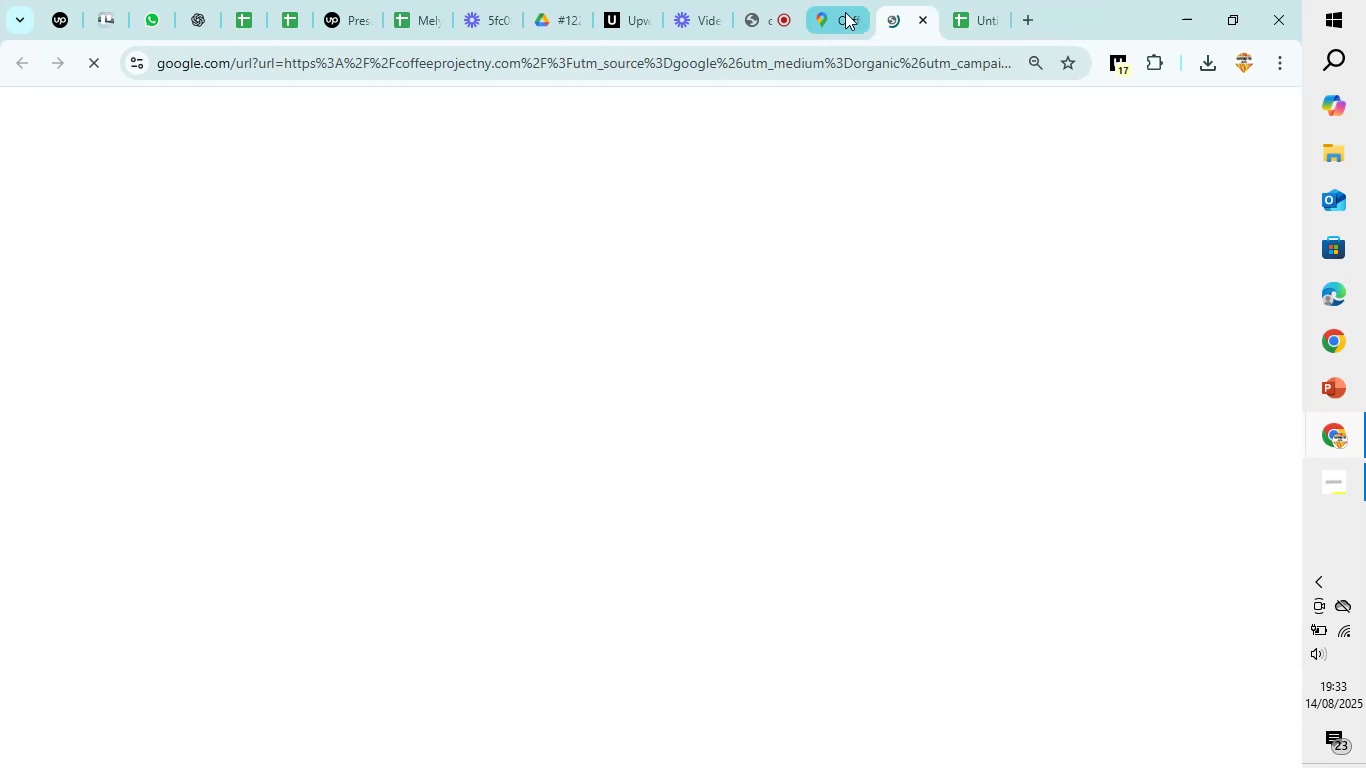 
left_click([845, 12])
 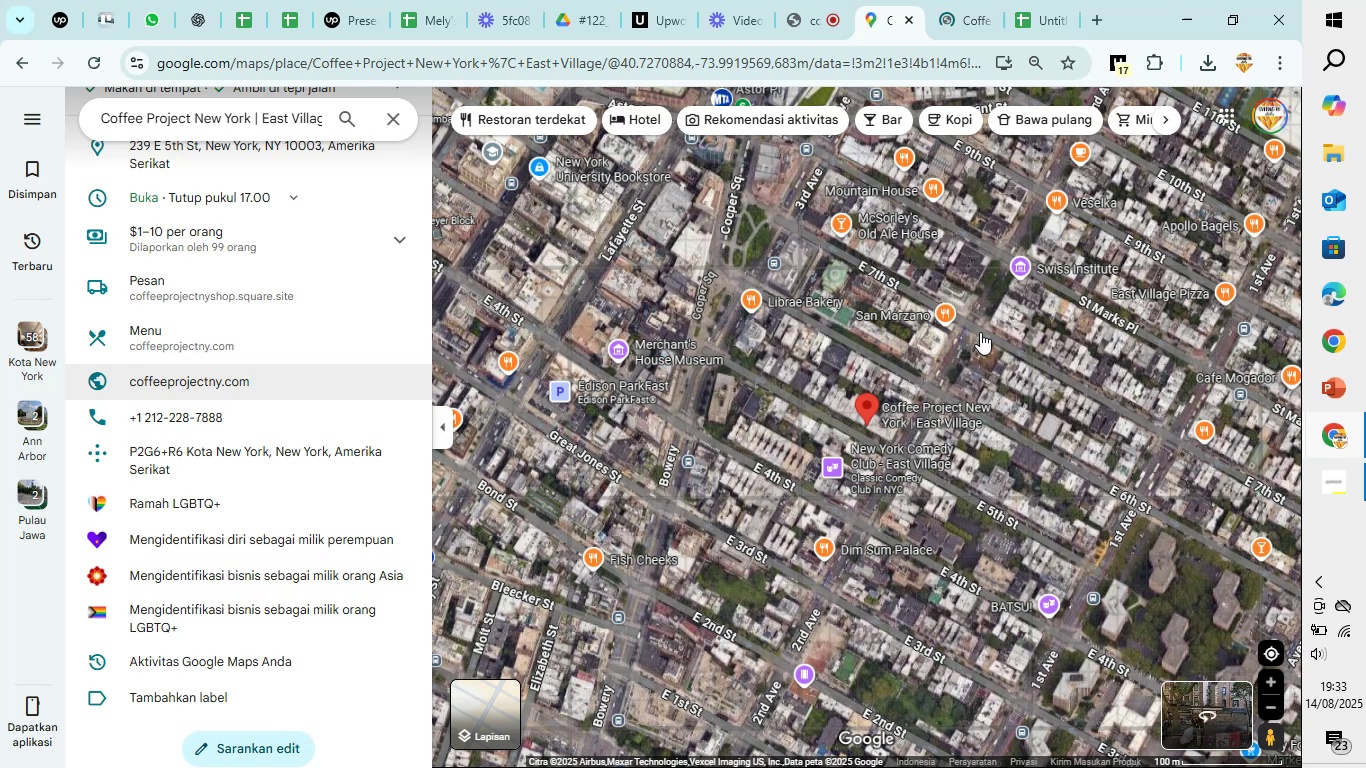 
mouse_move([1104, 442])
 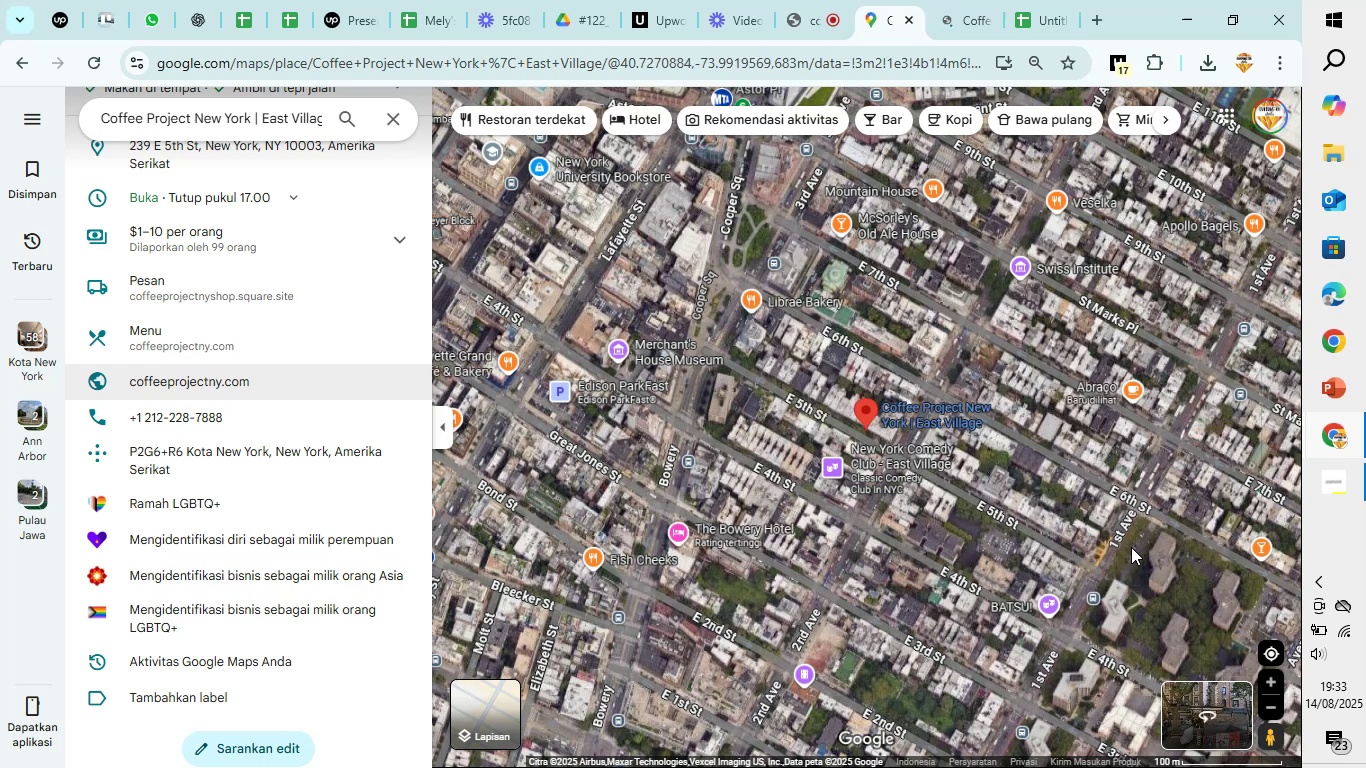 
wait(11.15)
 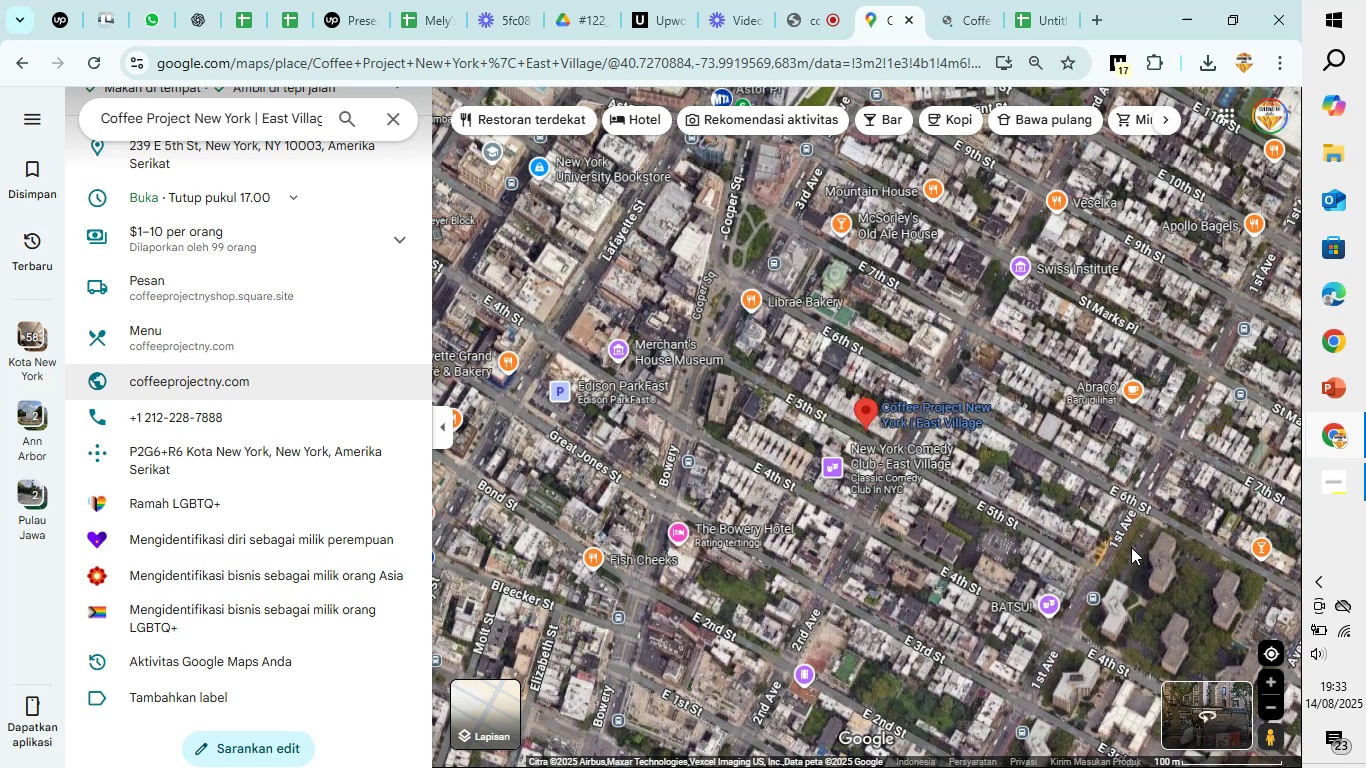 
left_click_drag(start_coordinate=[1084, 432], to_coordinate=[927, 581])
 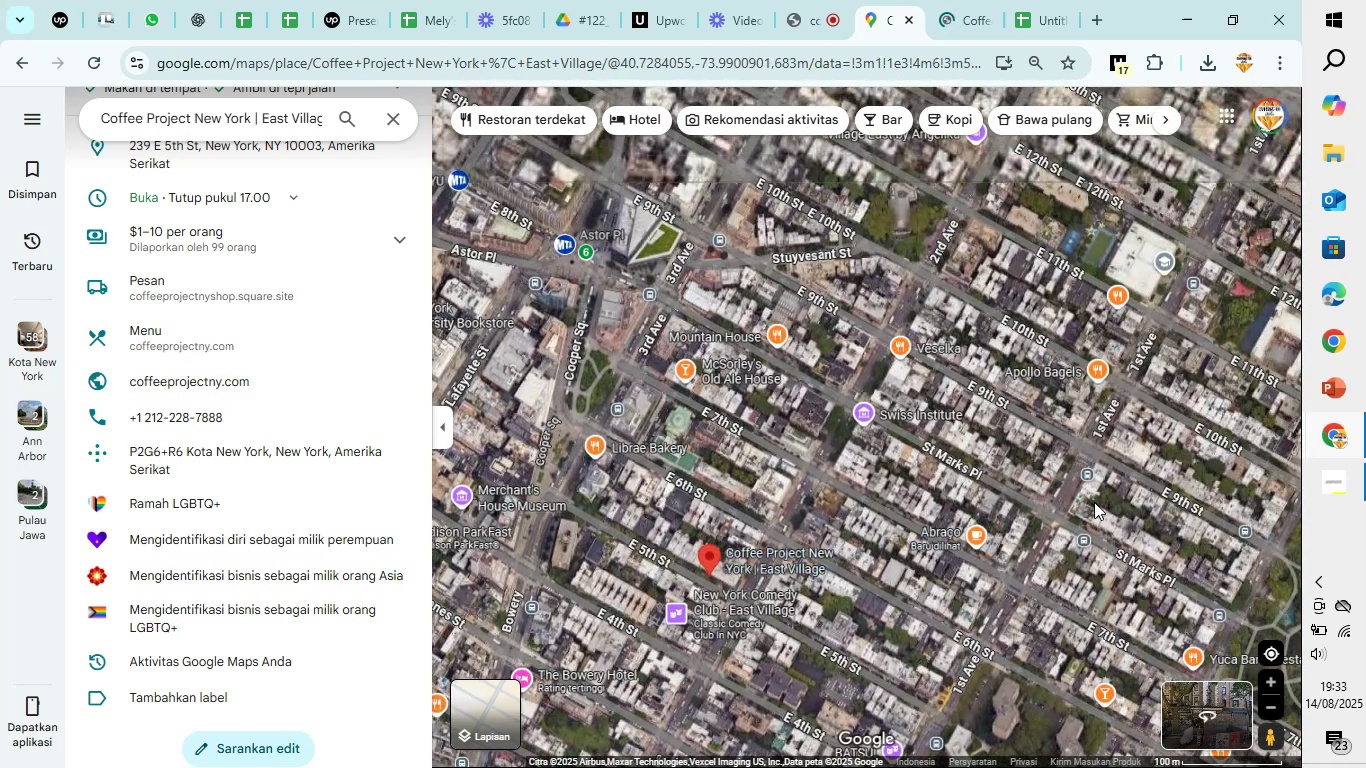 
left_click_drag(start_coordinate=[1106, 522], to_coordinate=[1071, 497])
 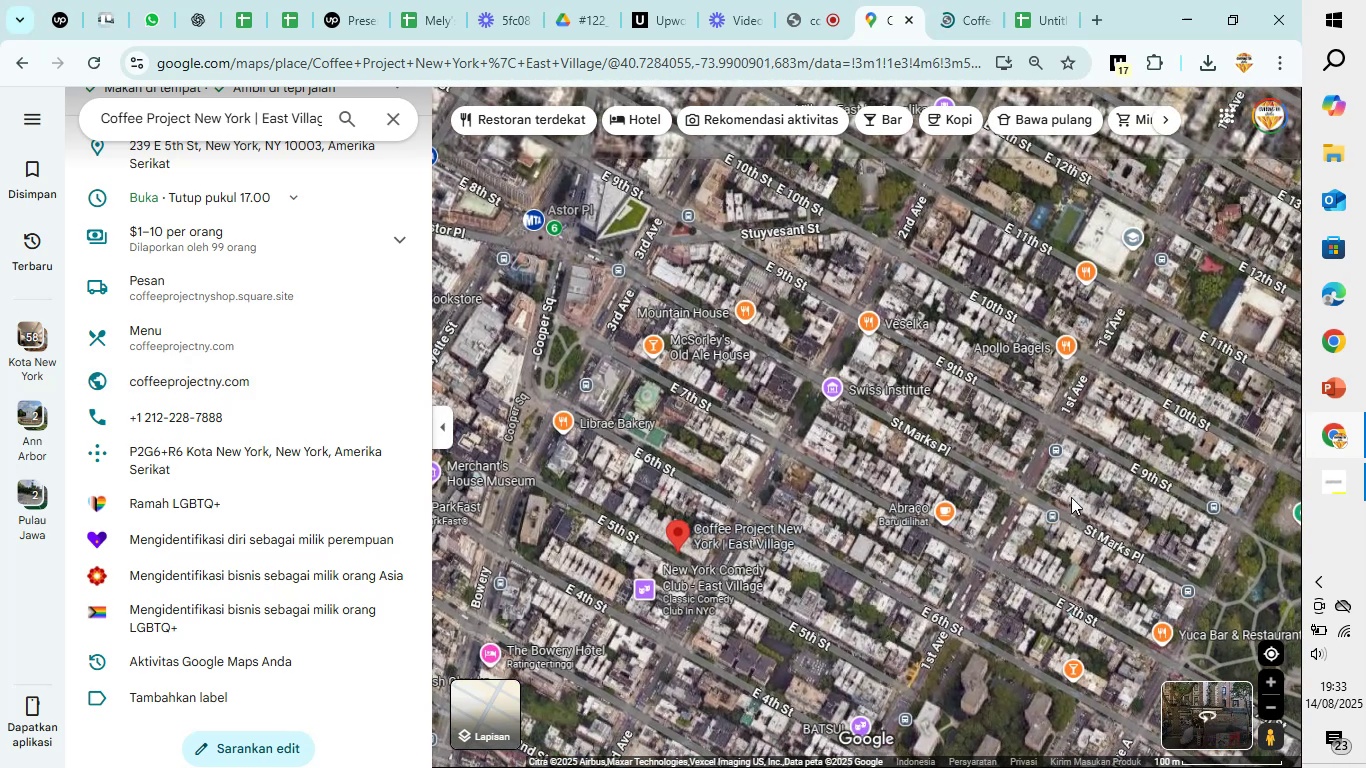 
scroll: coordinate [1071, 497], scroll_direction: up, amount: 2.0
 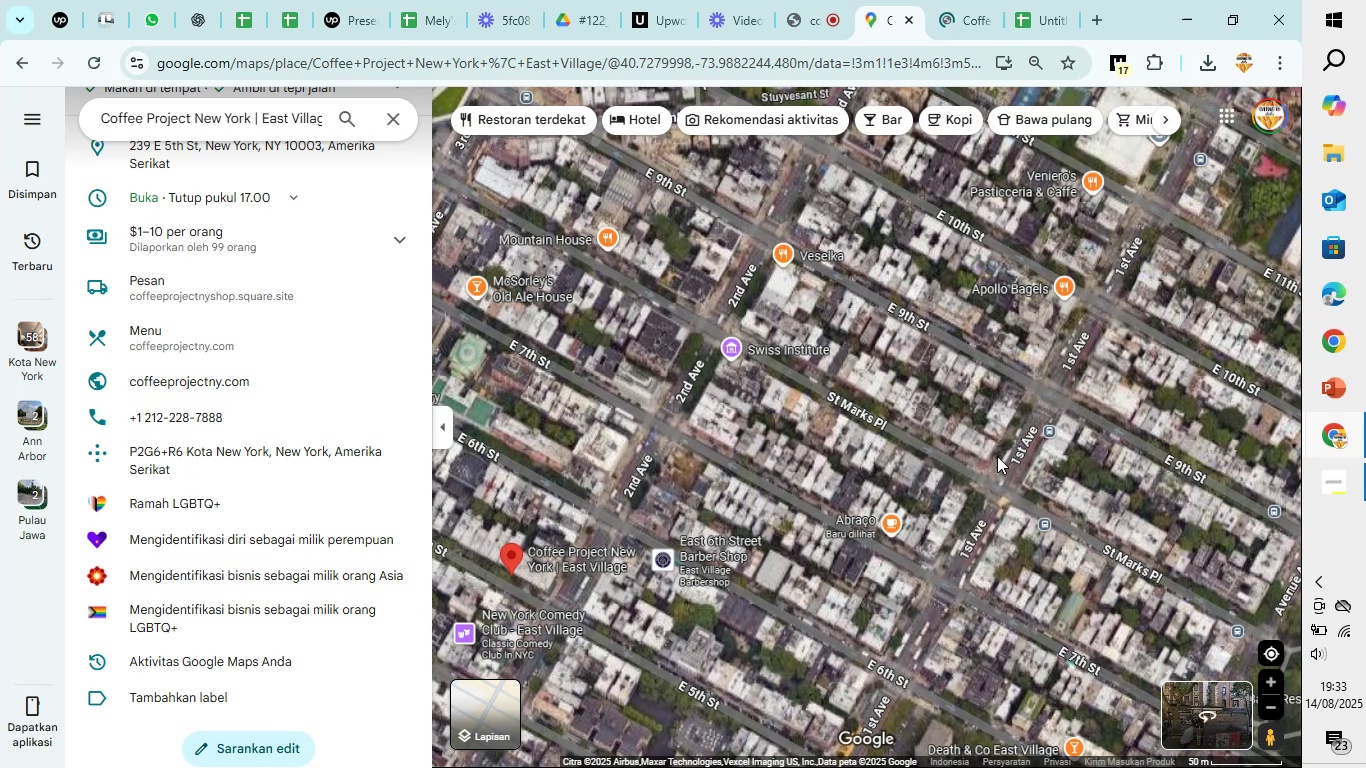 
left_click_drag(start_coordinate=[959, 428], to_coordinate=[949, 625])
 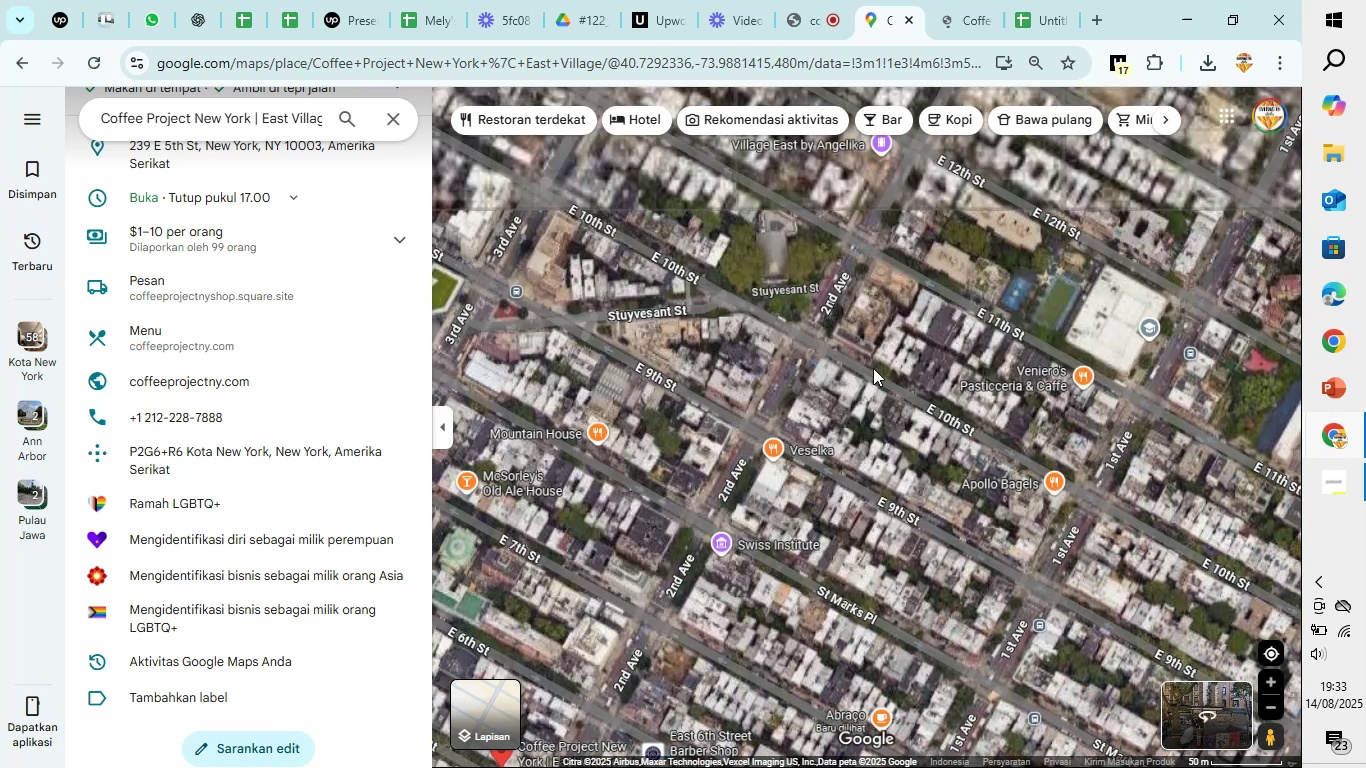 
left_click_drag(start_coordinate=[870, 372], to_coordinate=[861, 565])
 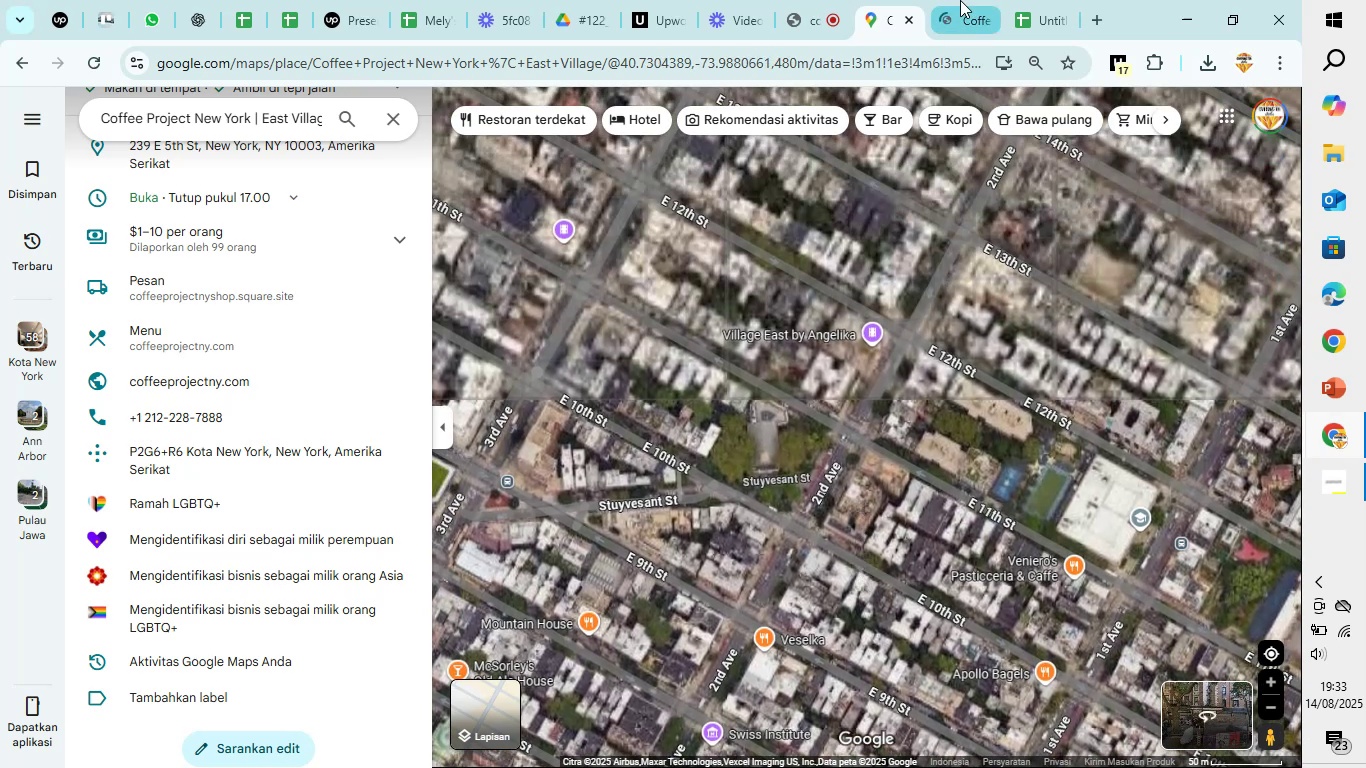 
left_click([958, 0])
 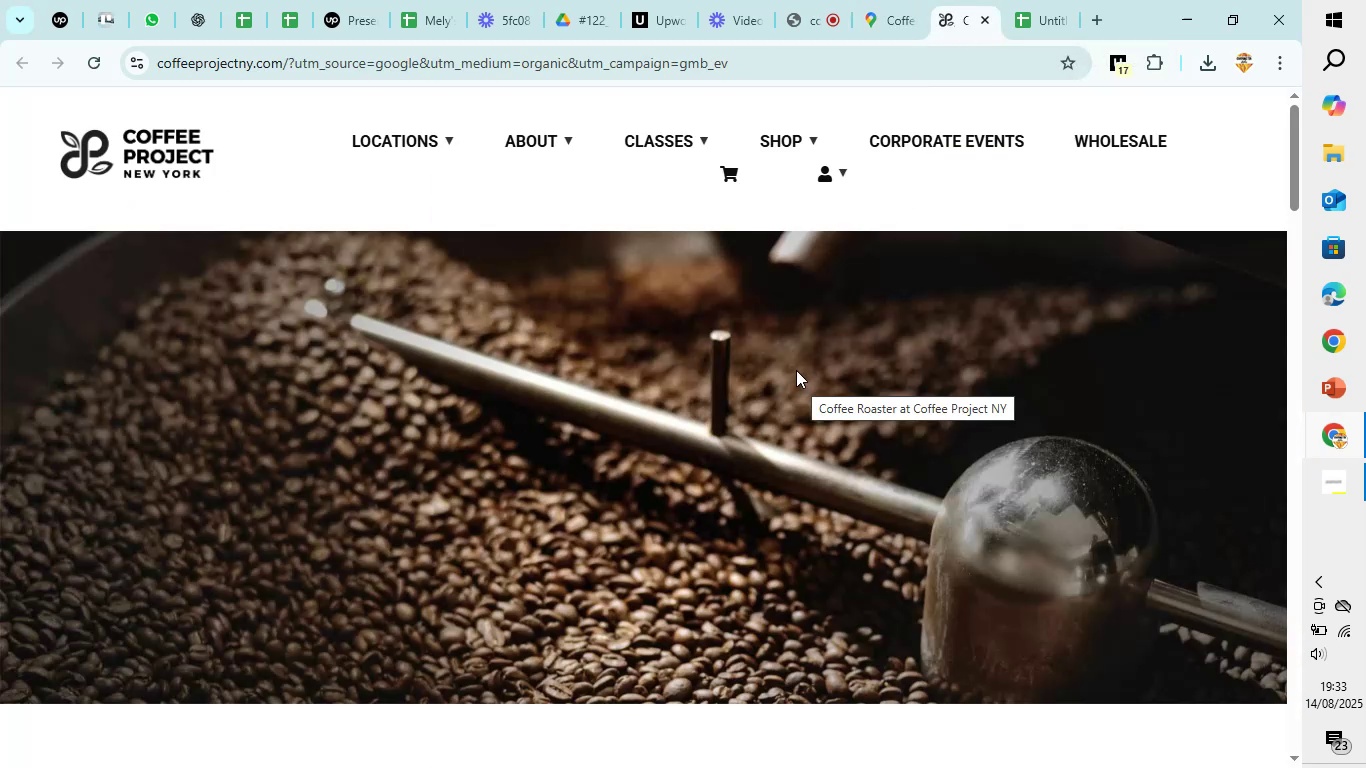 
scroll: coordinate [796, 370], scroll_direction: down, amount: 10.0
 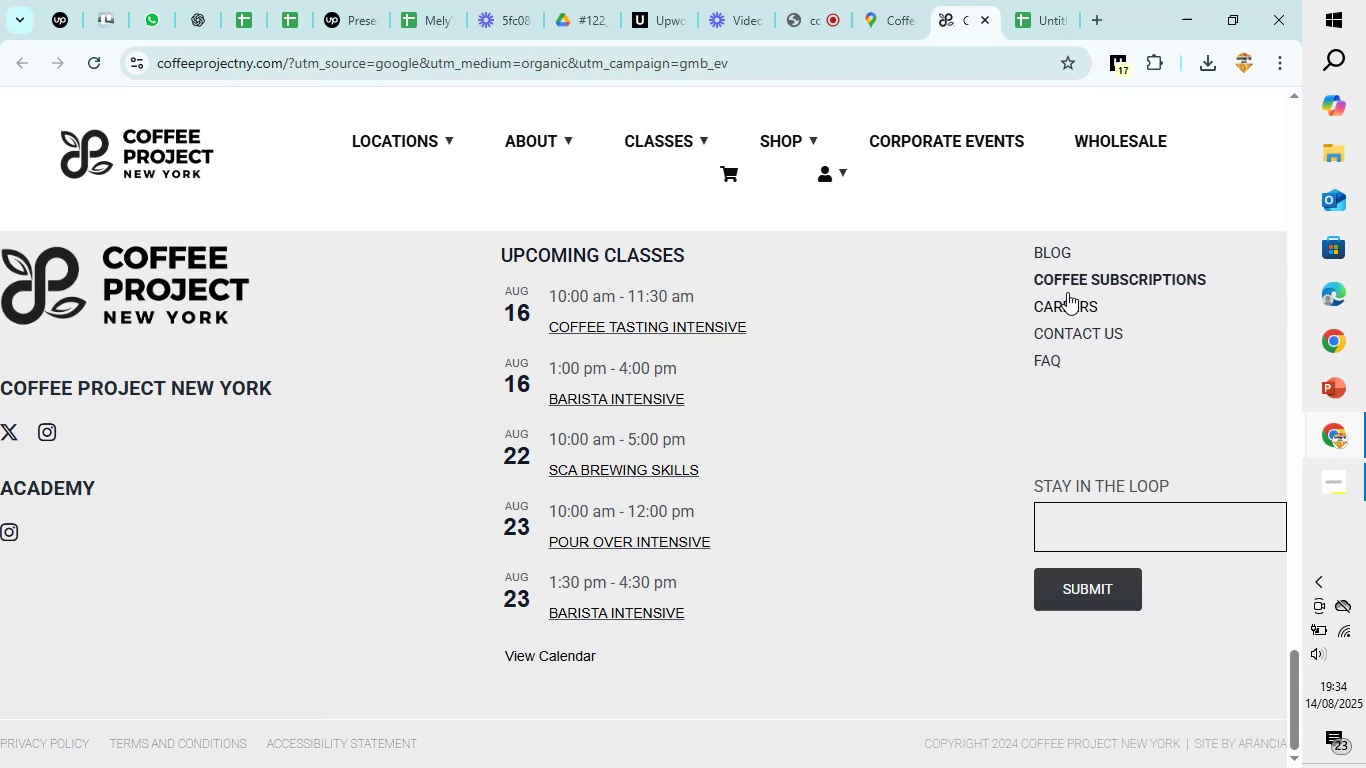 
left_click([1072, 331])
 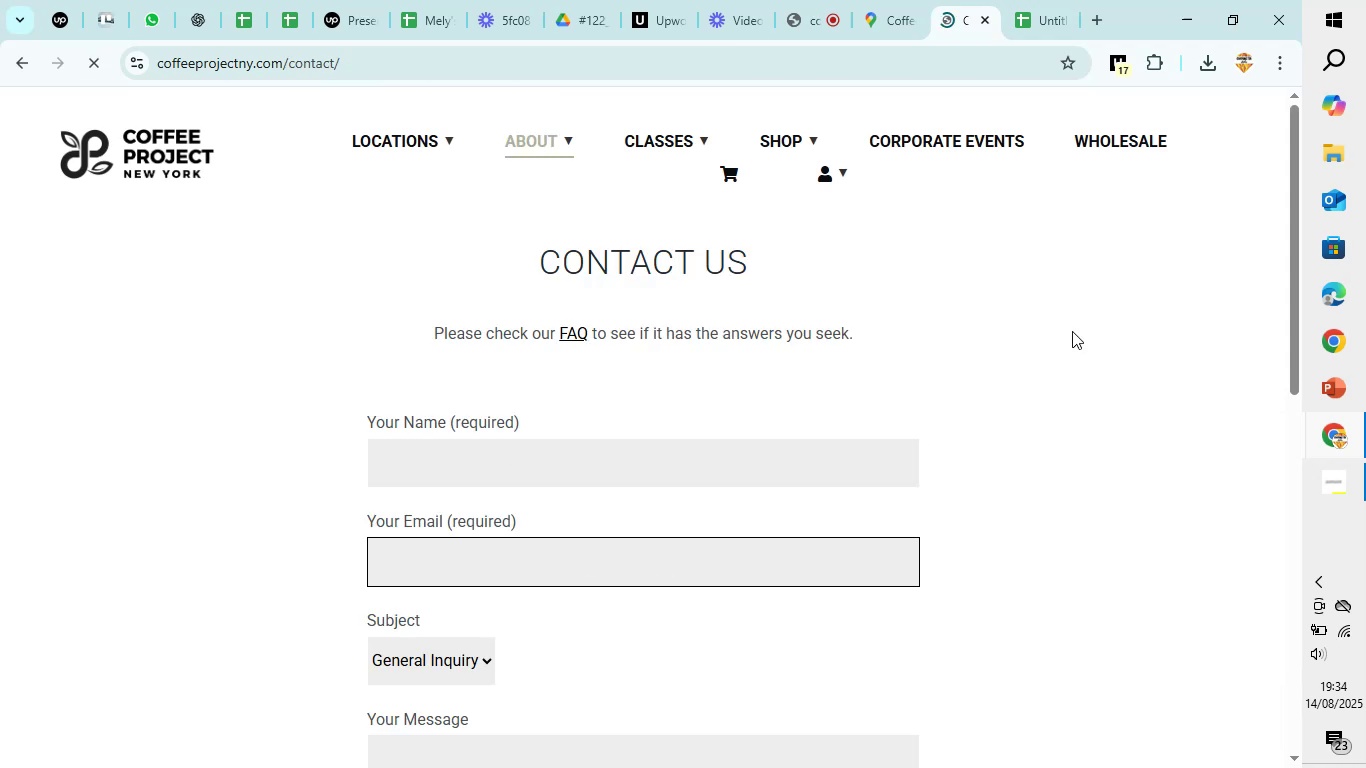 
scroll: coordinate [920, 439], scroll_direction: down, amount: 10.0
 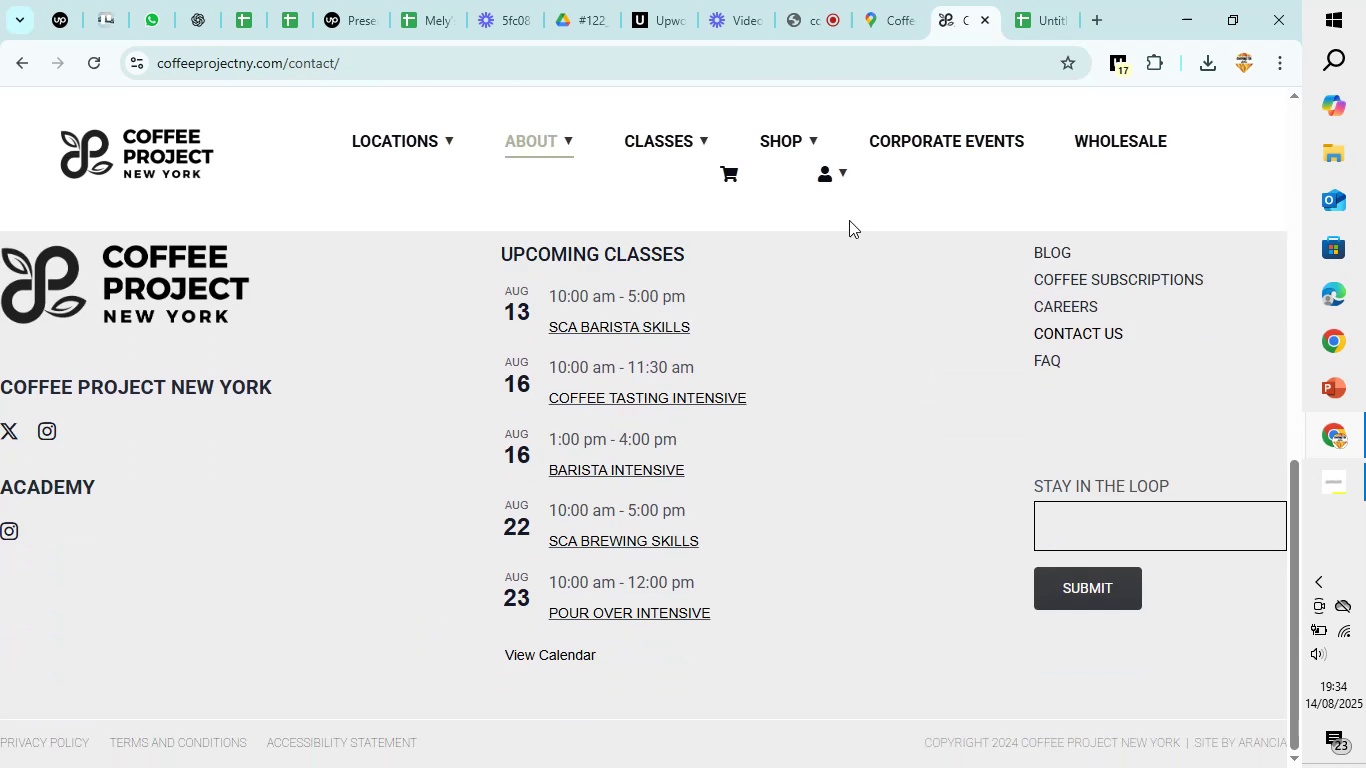 
mouse_move([834, 172])
 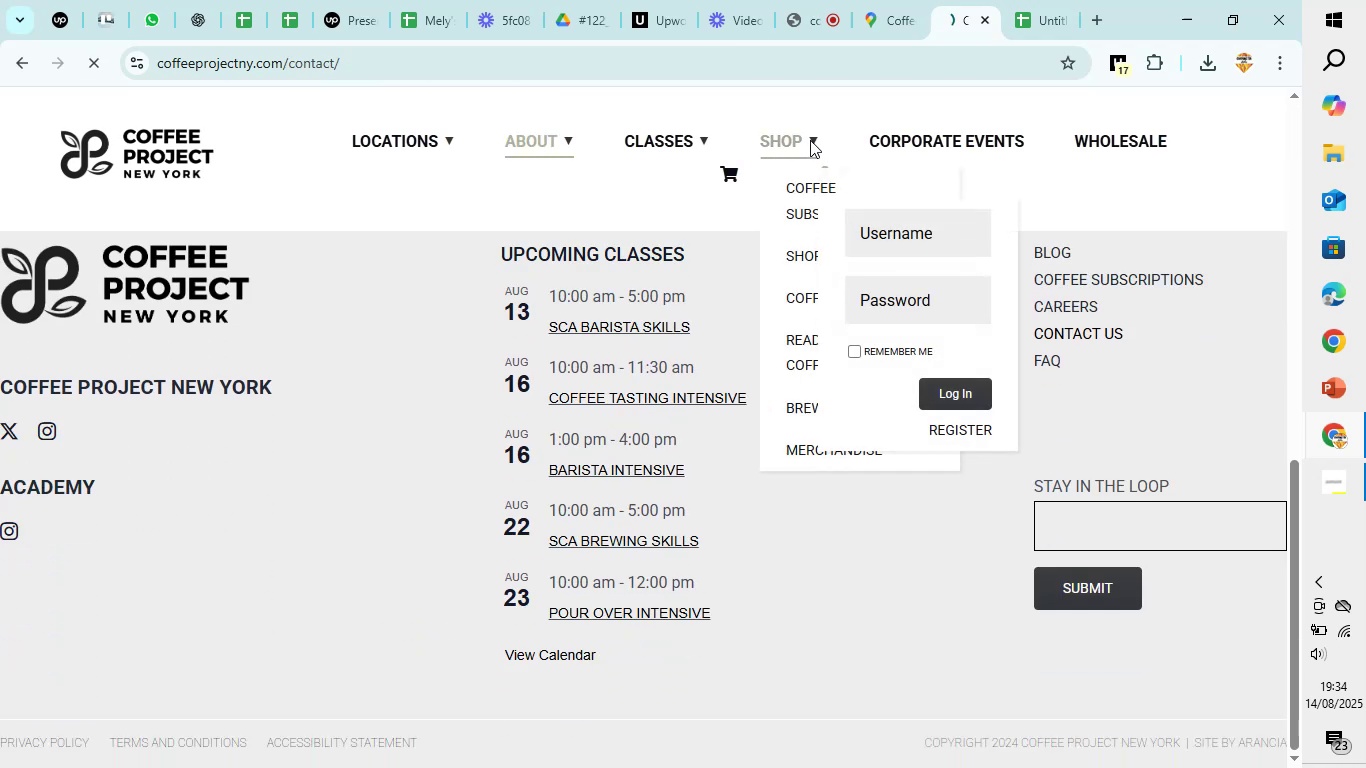 
left_click([810, 140])
 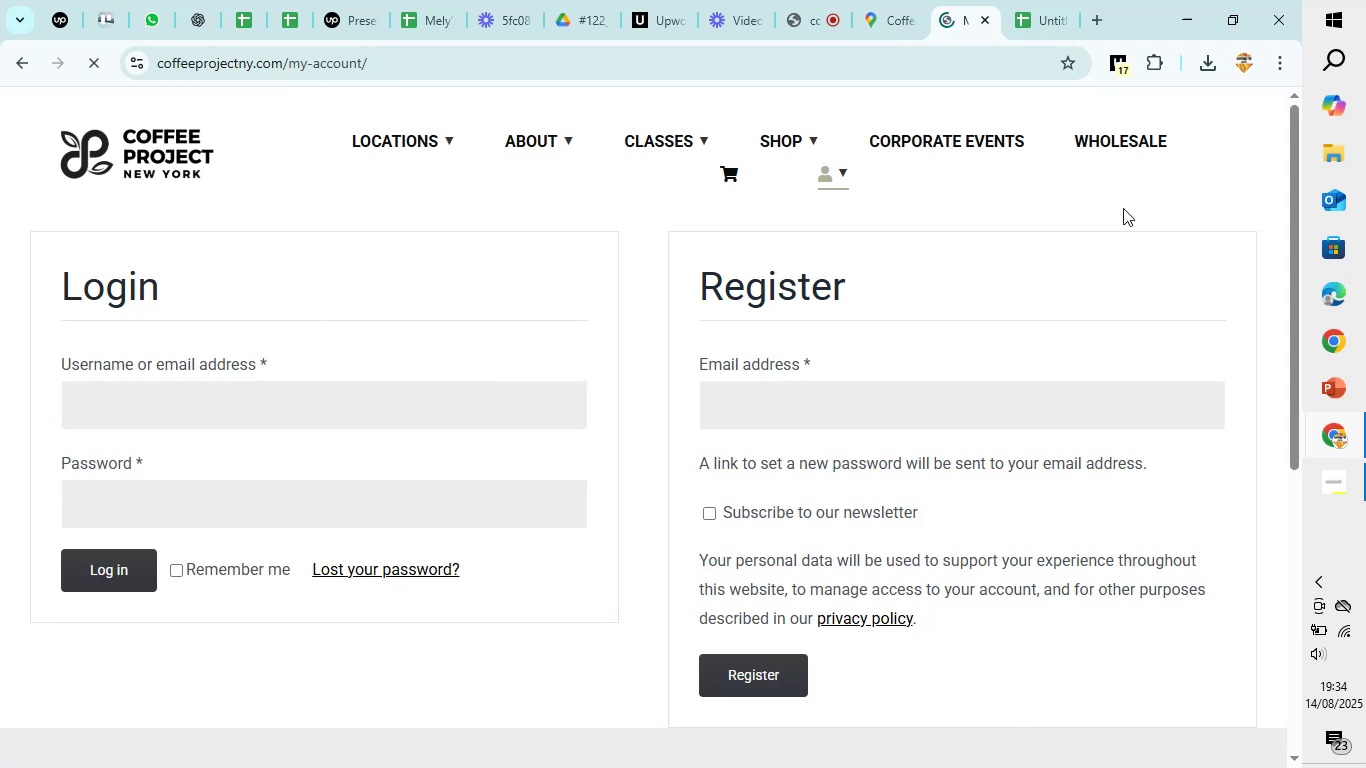 
scroll: coordinate [976, 352], scroll_direction: down, amount: 6.0
 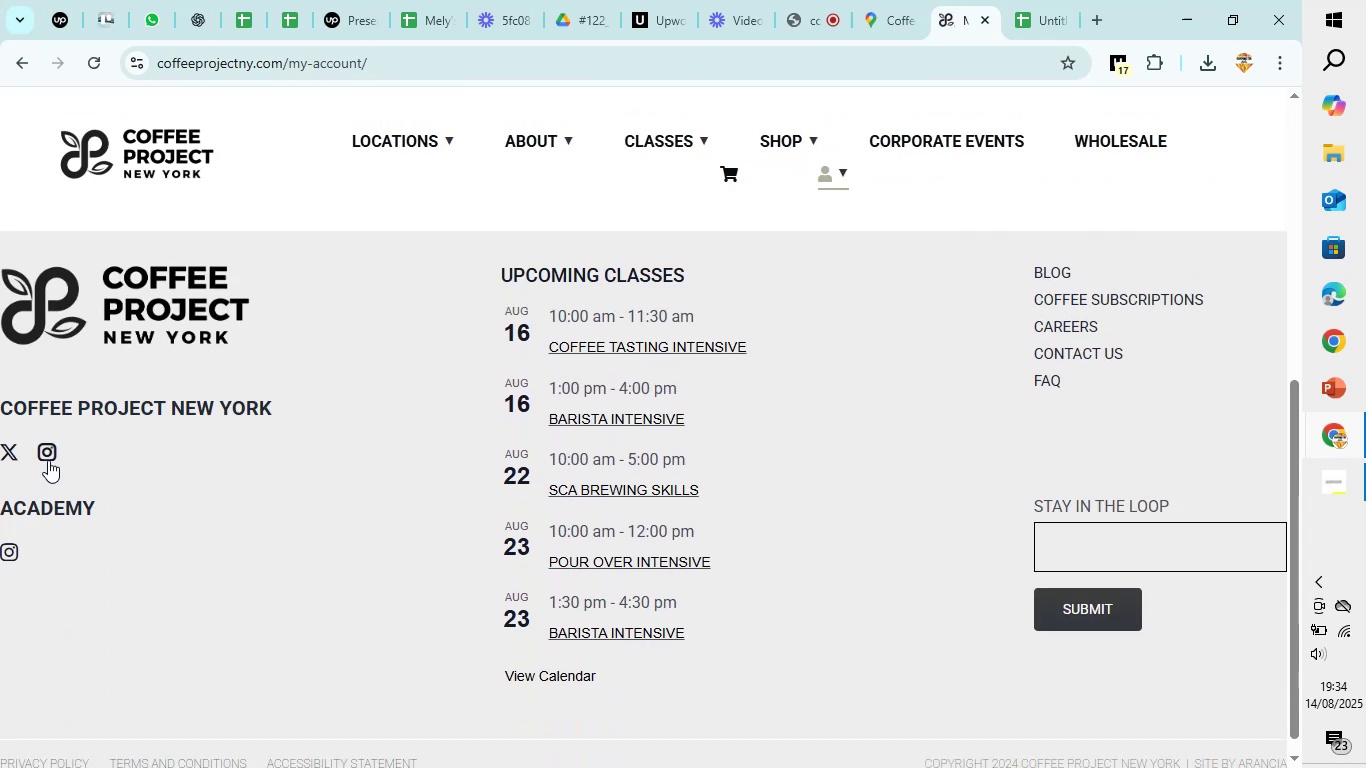 
scroll: coordinate [269, 359], scroll_direction: up, amount: 10.0
 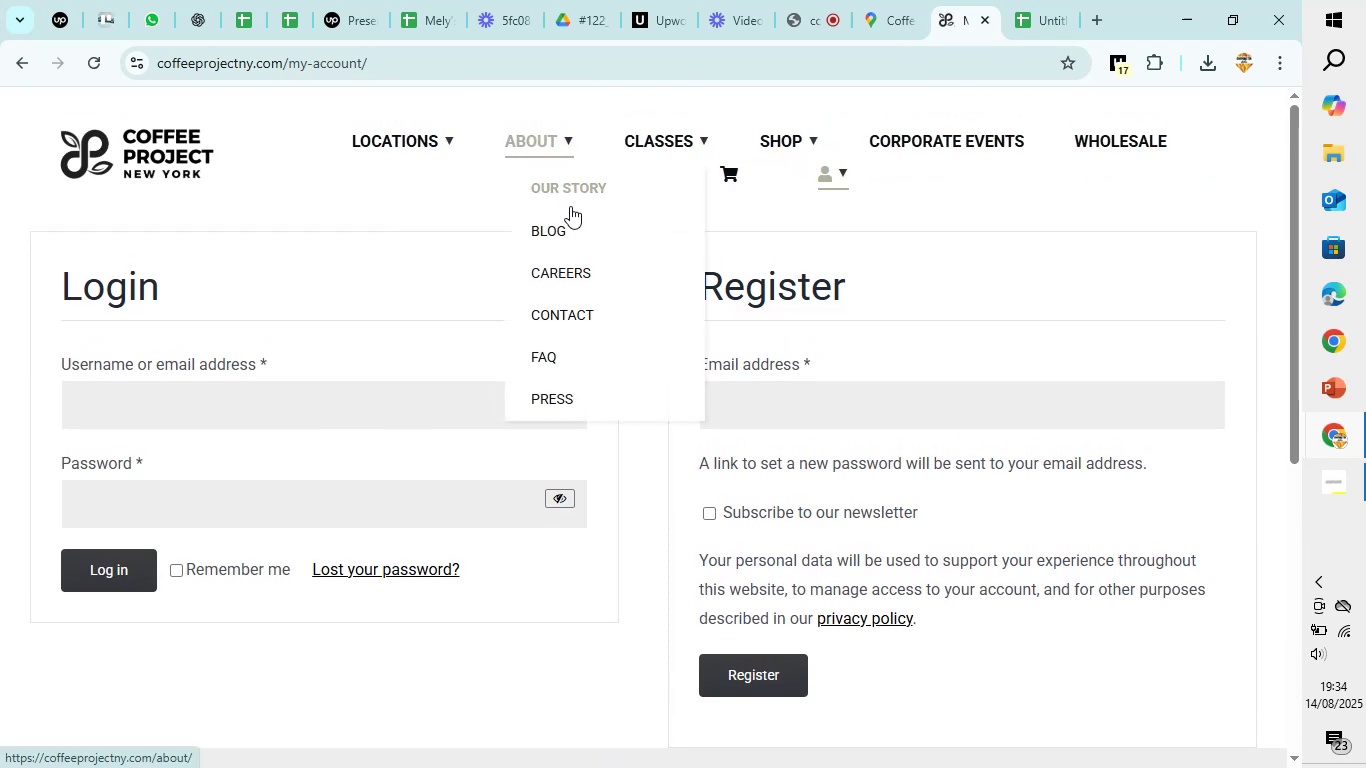 
left_click([576, 309])
 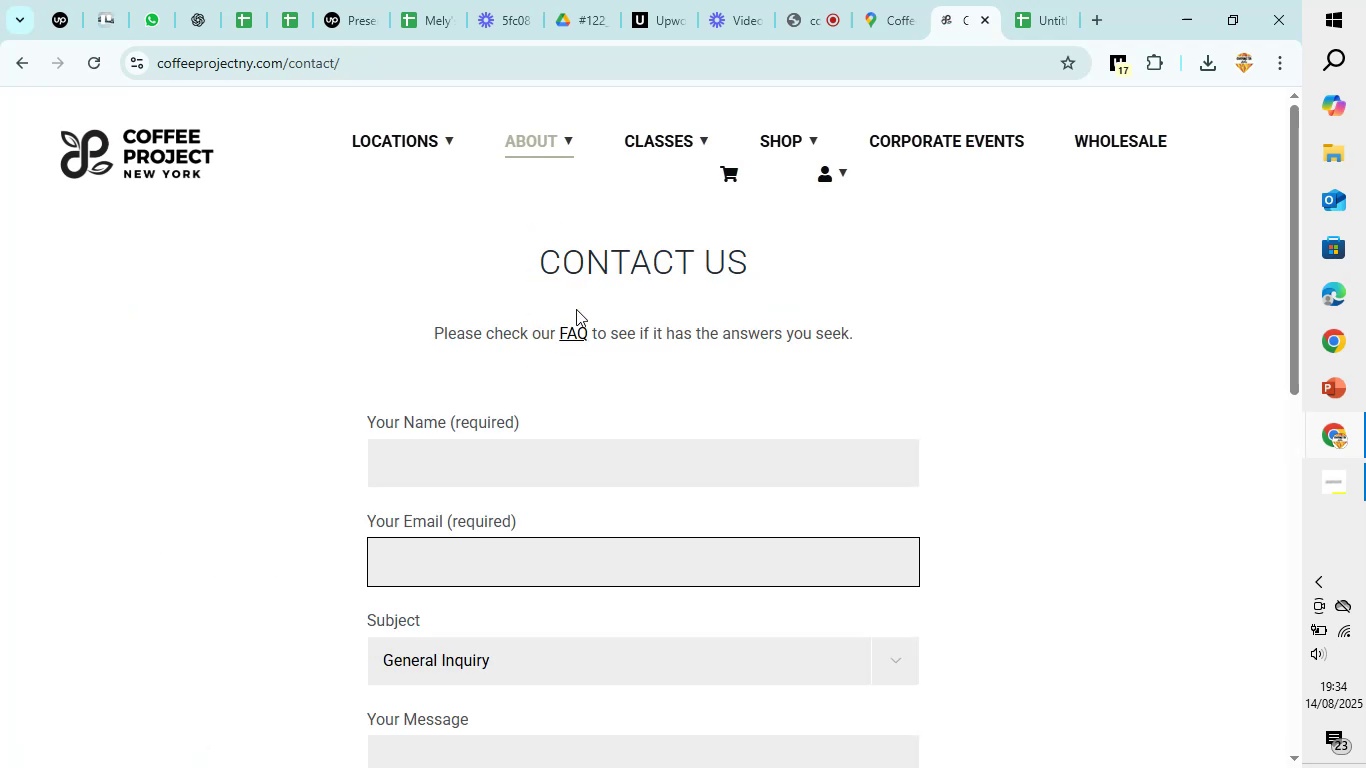 
scroll: coordinate [576, 309], scroll_direction: down, amount: 4.0
 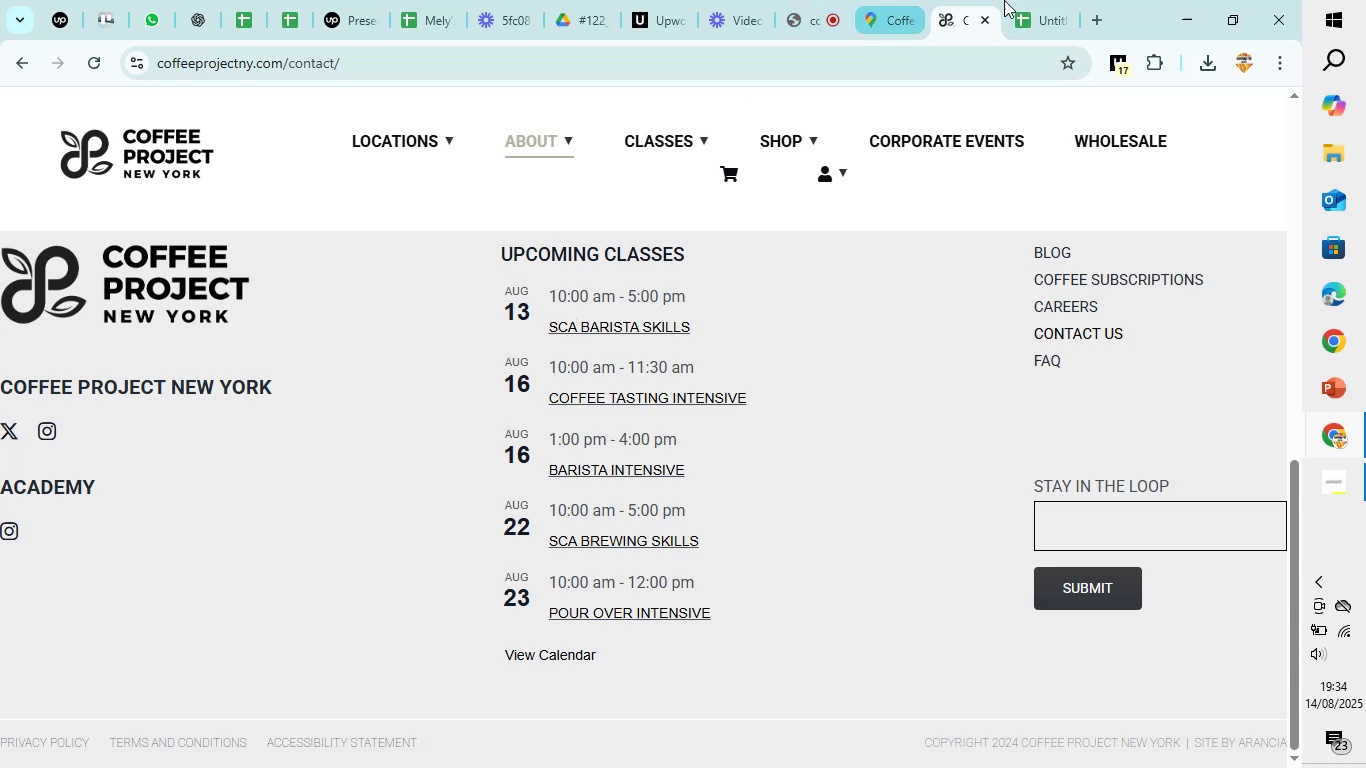 
wait(5.28)
 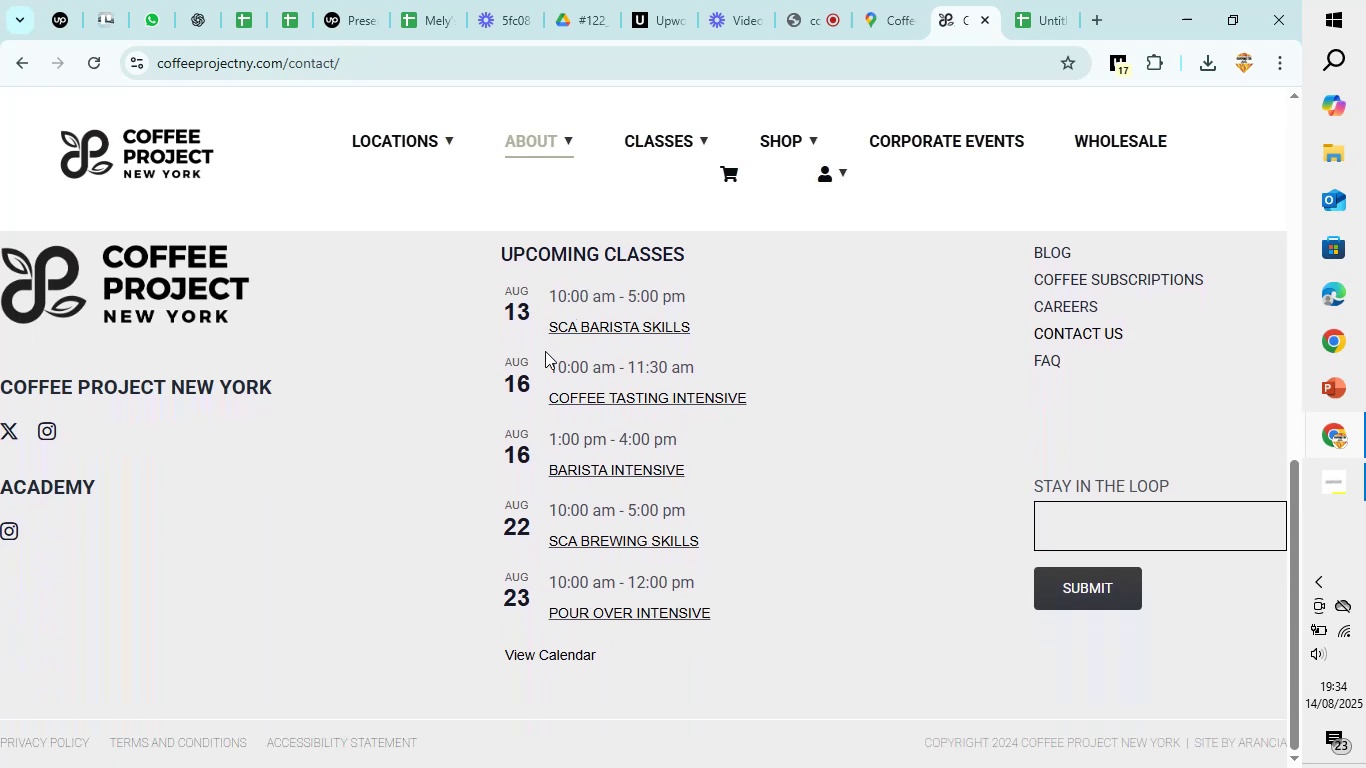 
left_click([900, 13])
 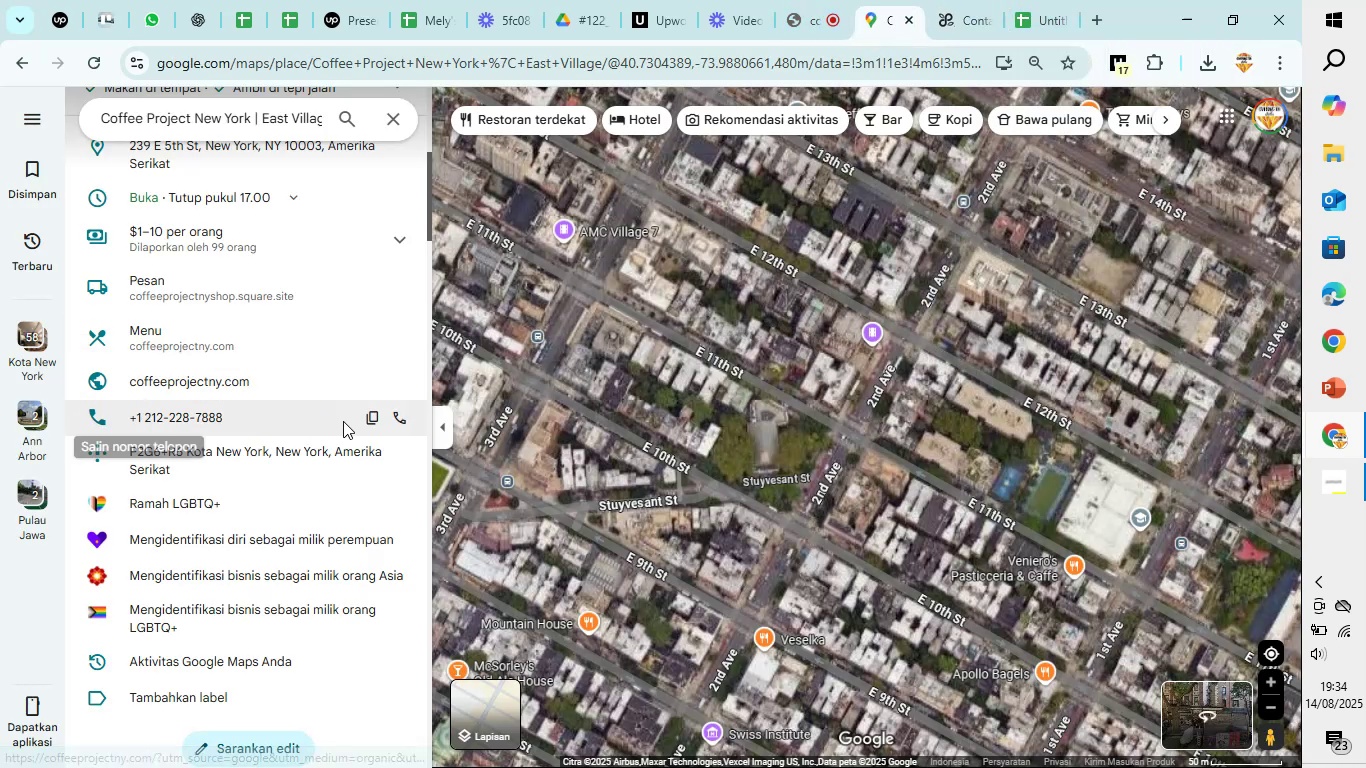 
left_click([365, 415])
 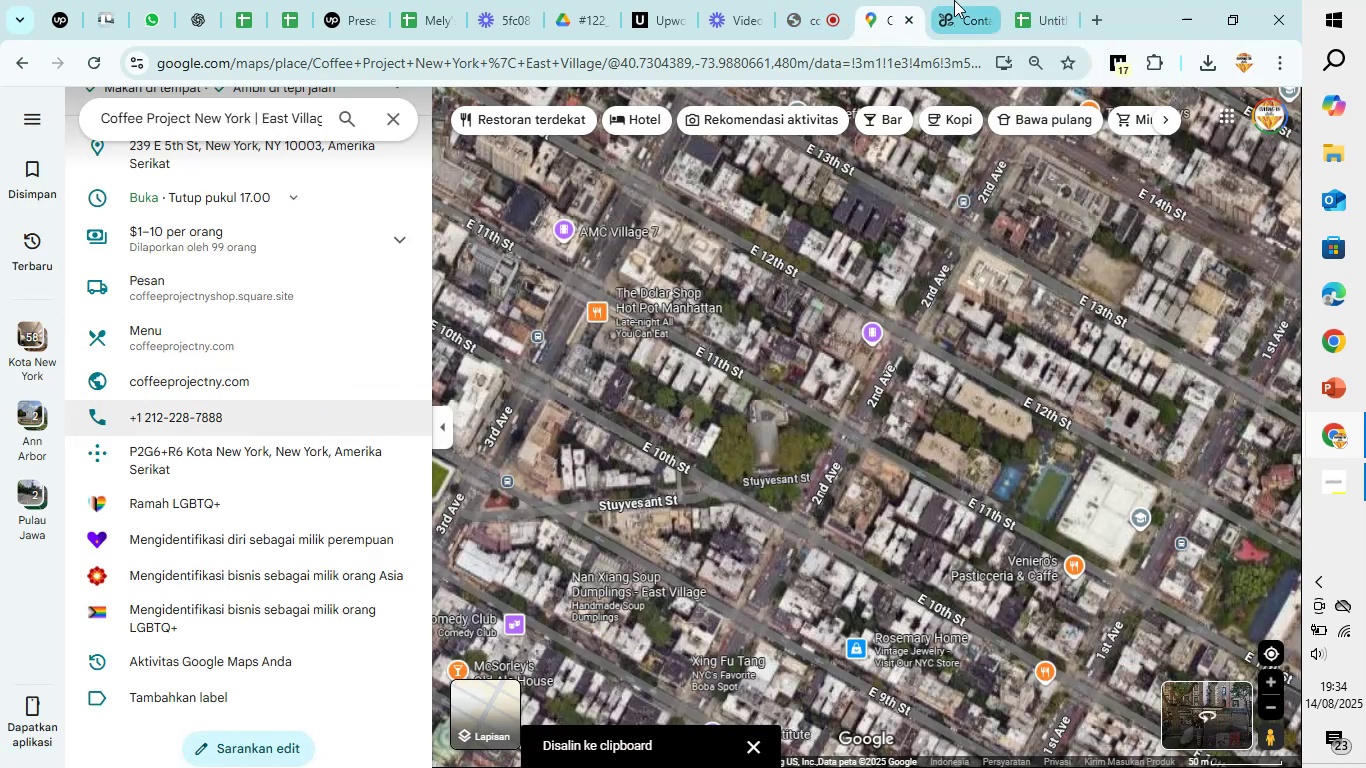 
left_click([954, 0])
 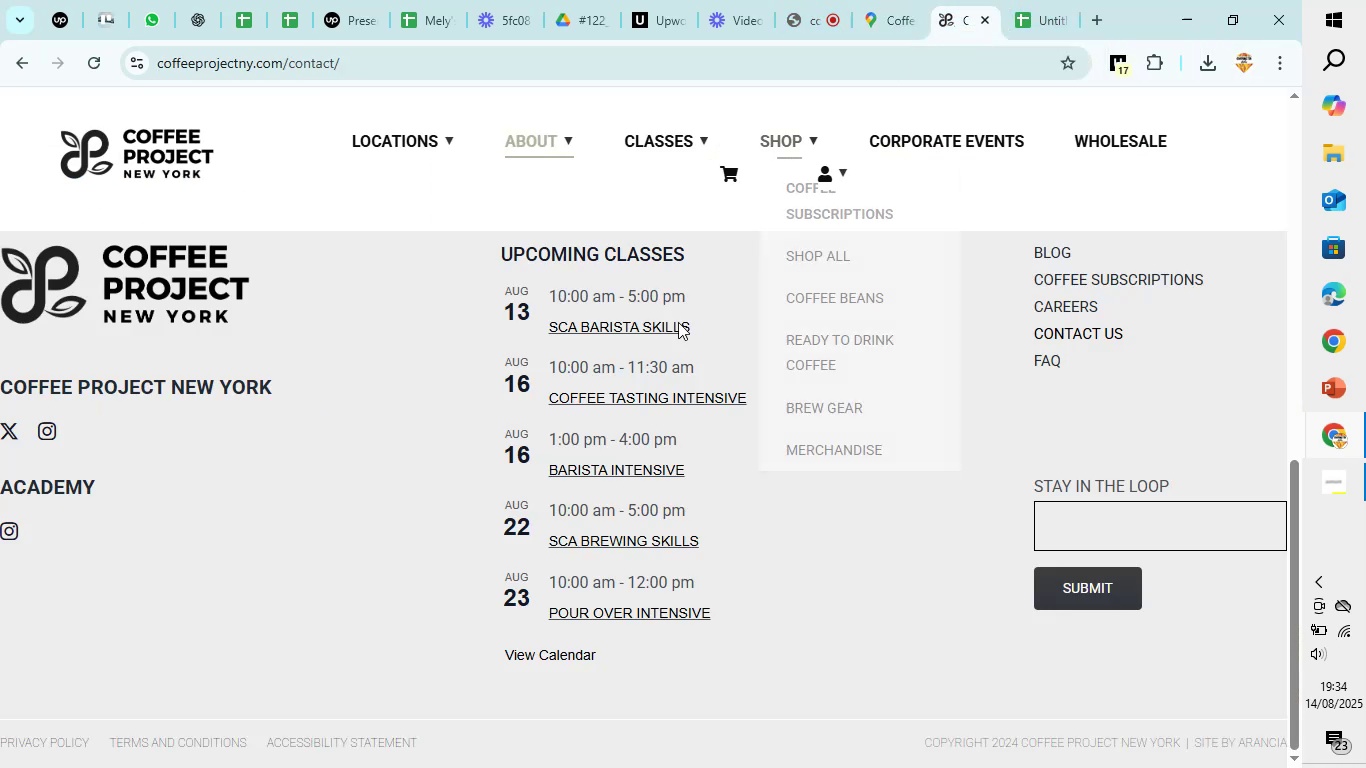 
scroll: coordinate [665, 346], scroll_direction: up, amount: 9.0
 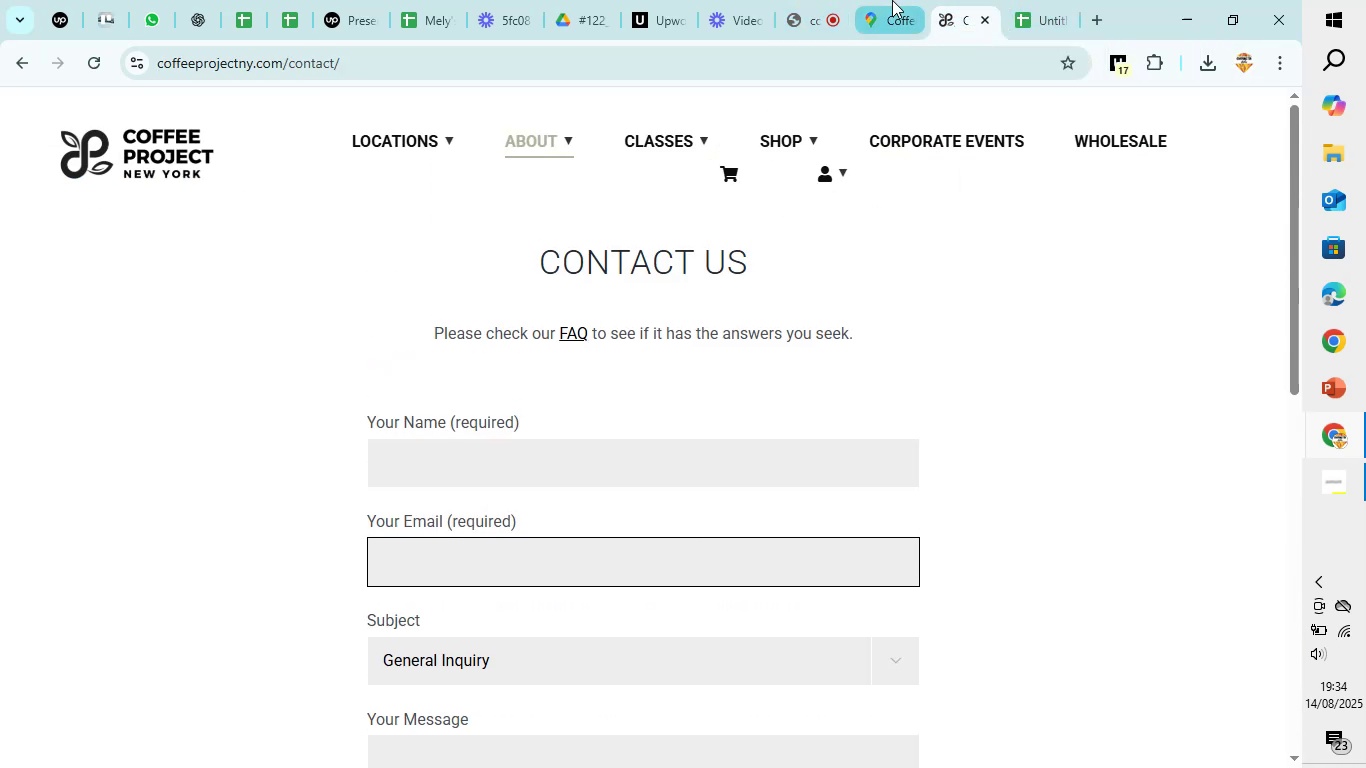 
left_click([892, 0])
 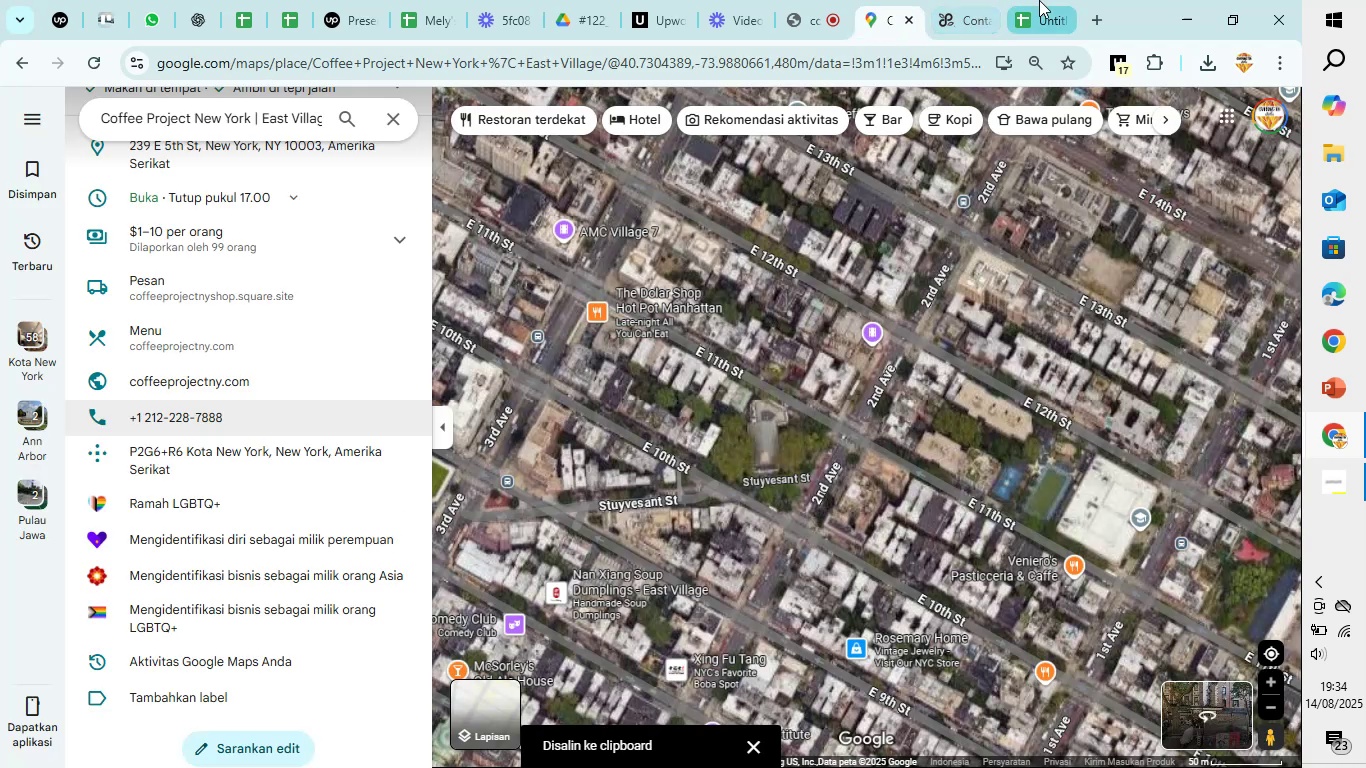 
left_click([1039, 0])
 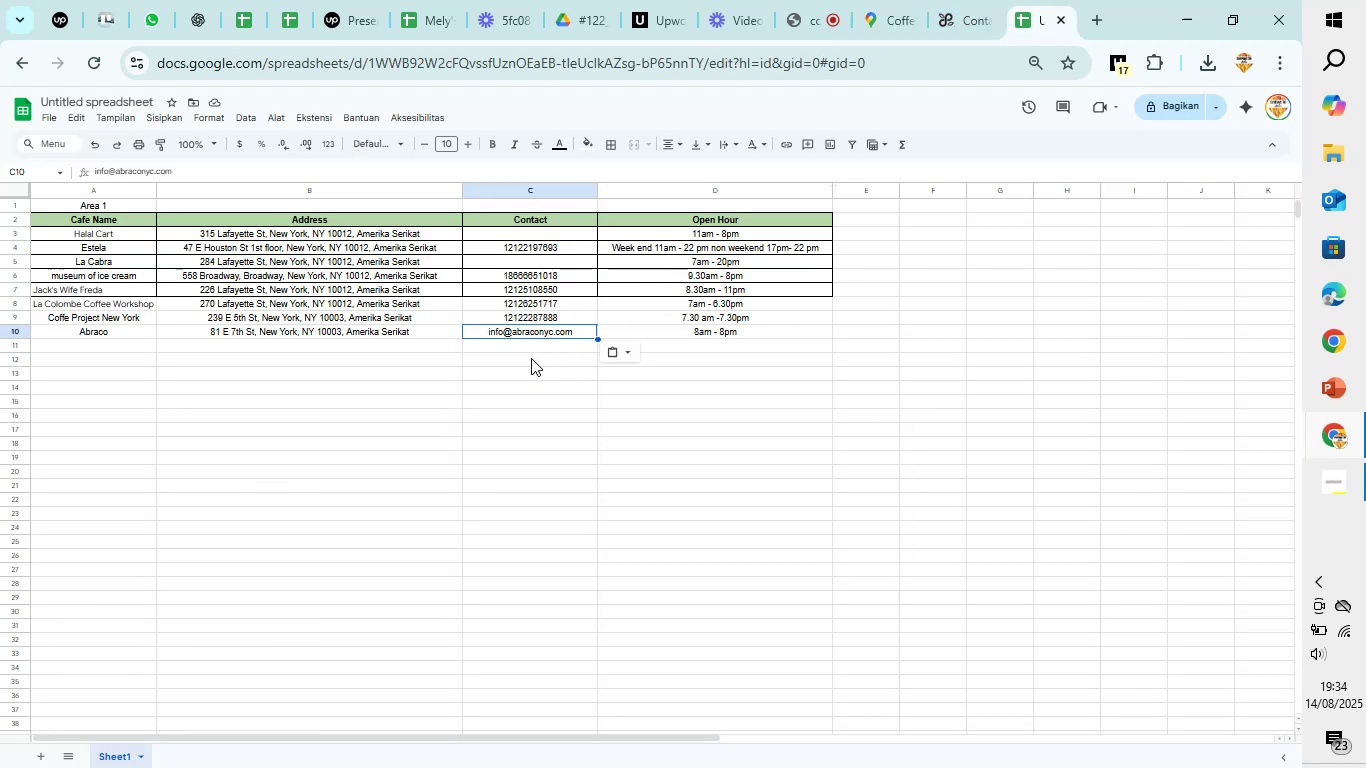 
wait(8.79)
 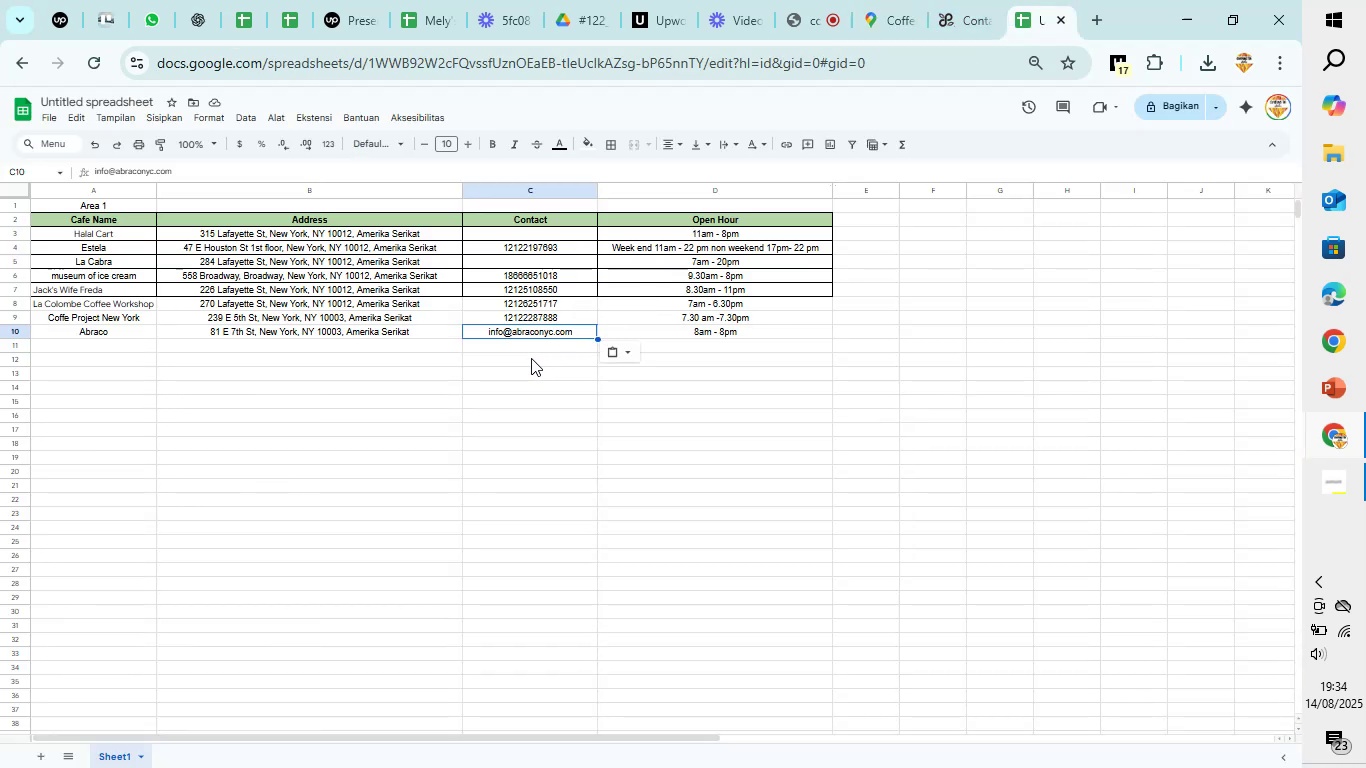 
left_click([944, 0])
 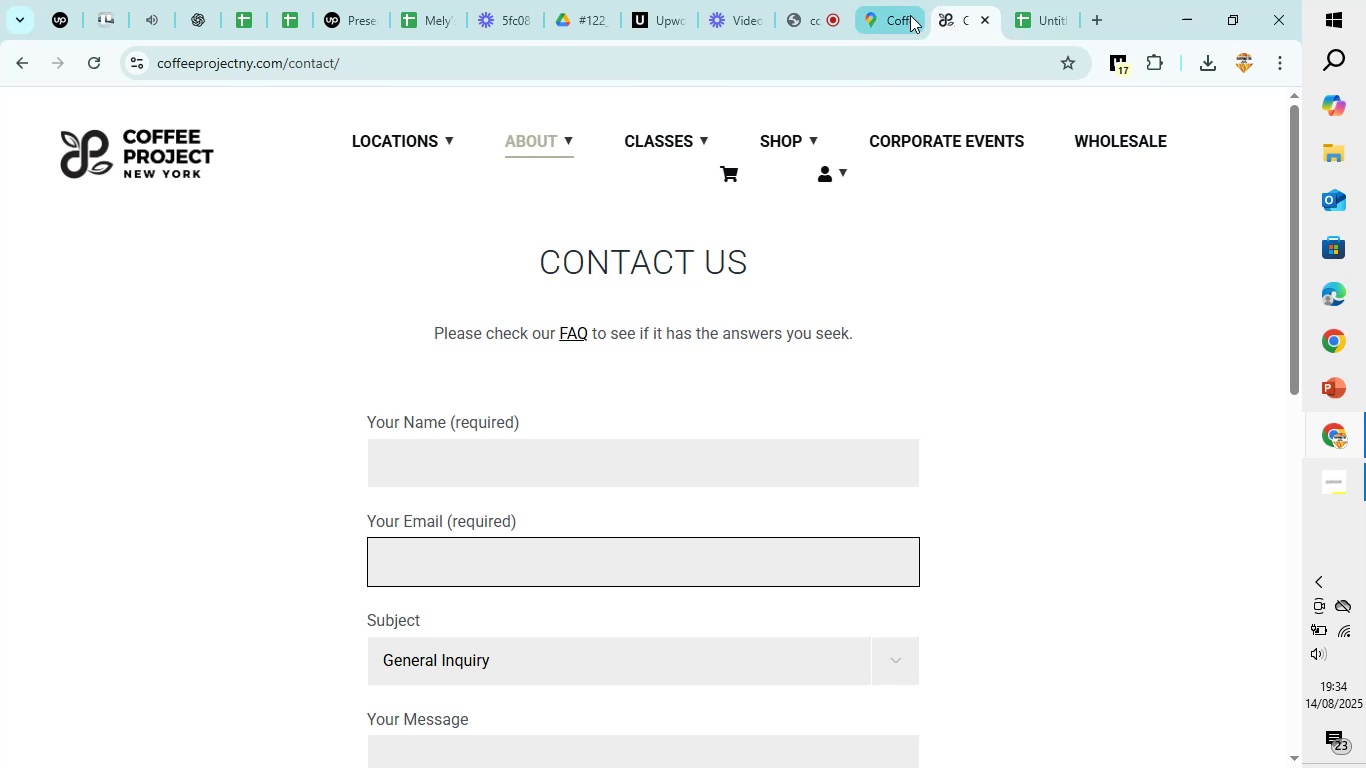 
left_click([905, 15])
 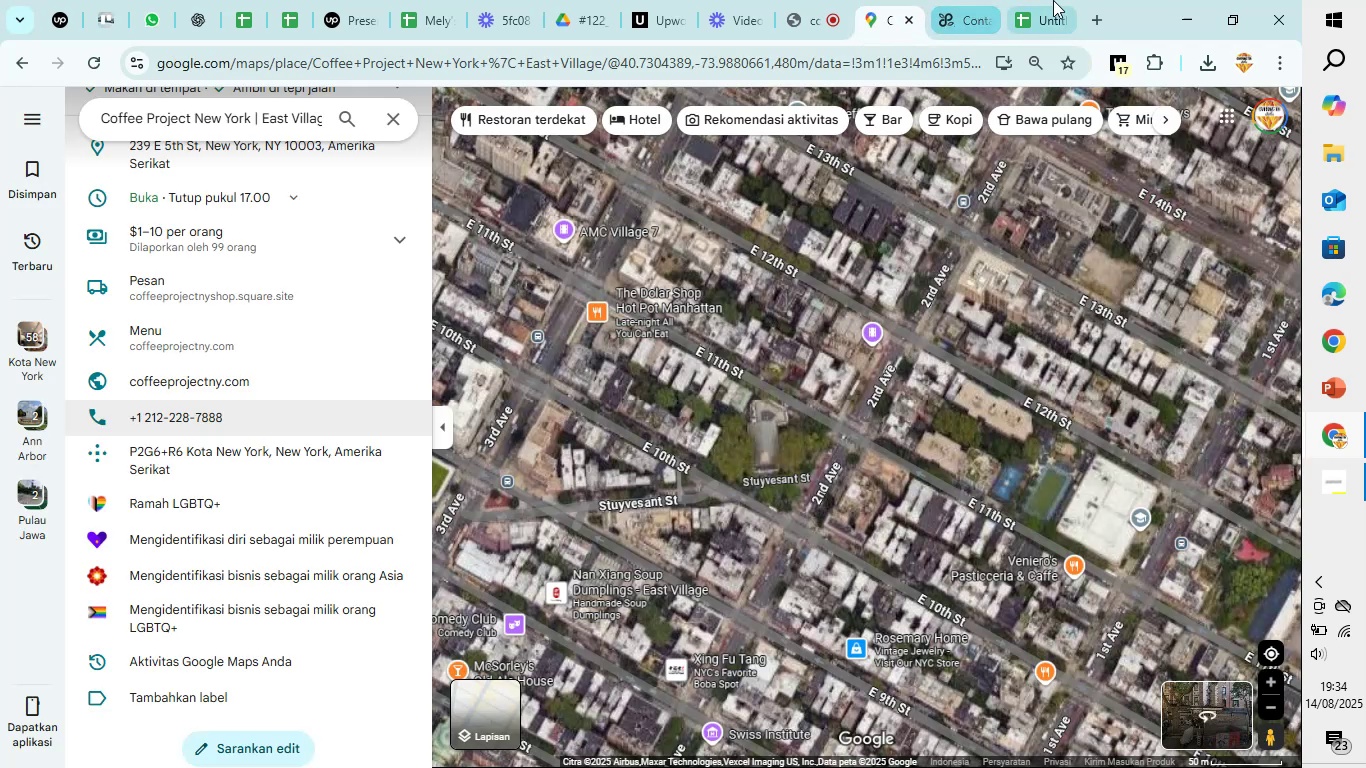 
left_click([1053, 0])
 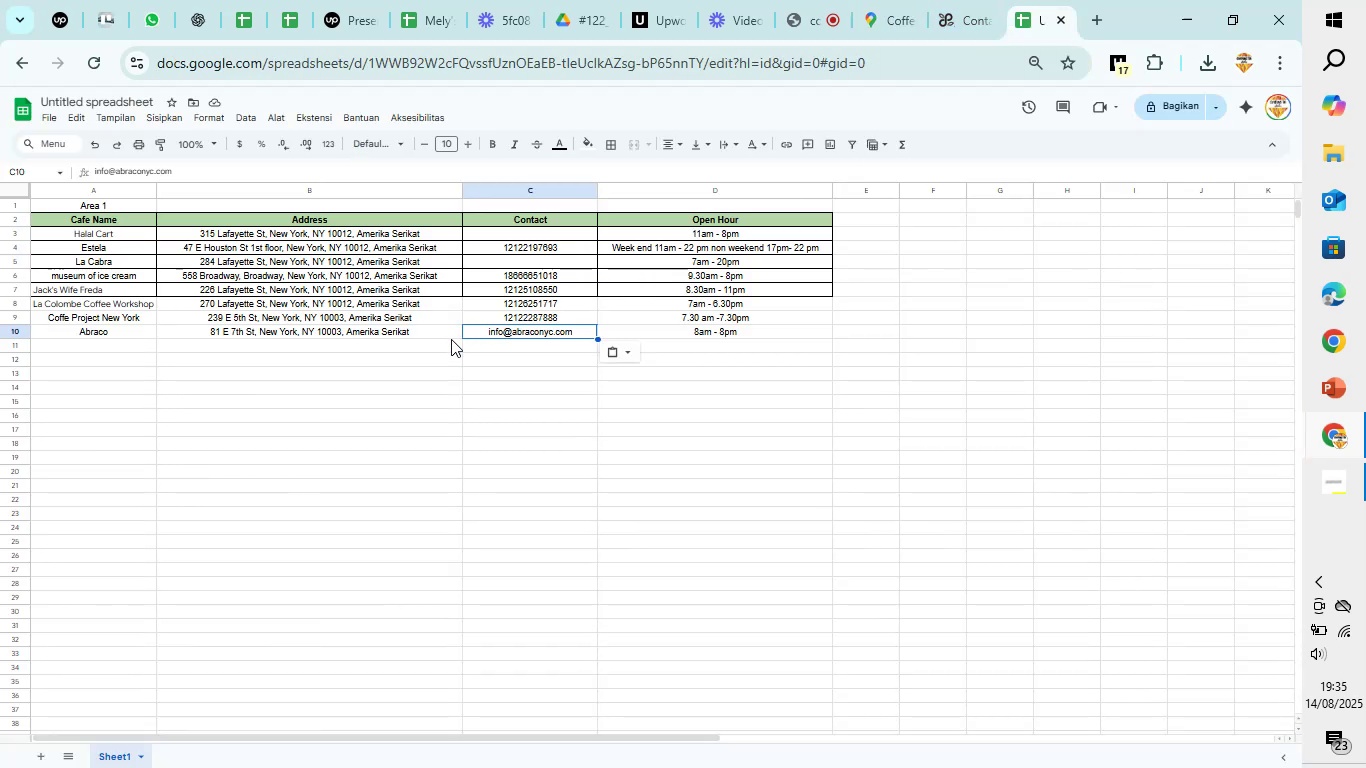 
wait(5.64)
 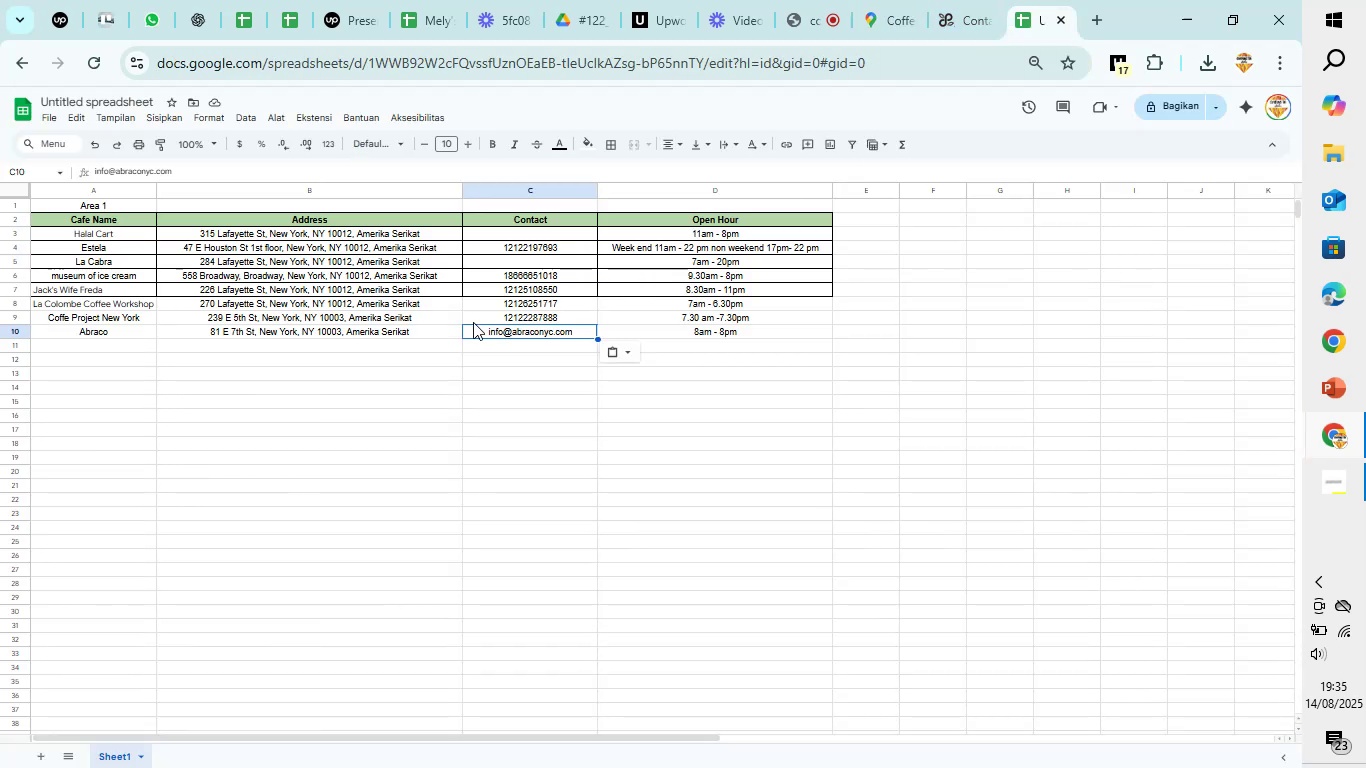 
left_click([95, 347])
 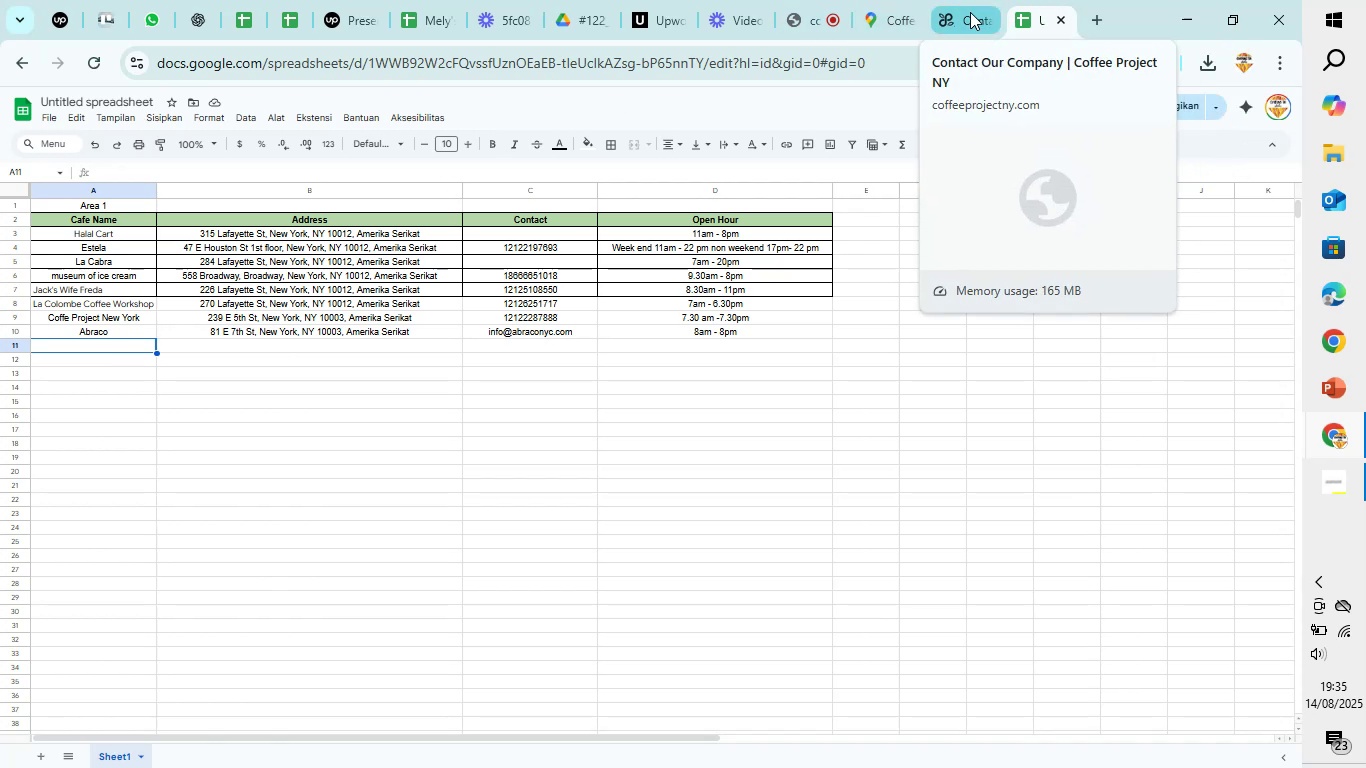 
wait(7.05)
 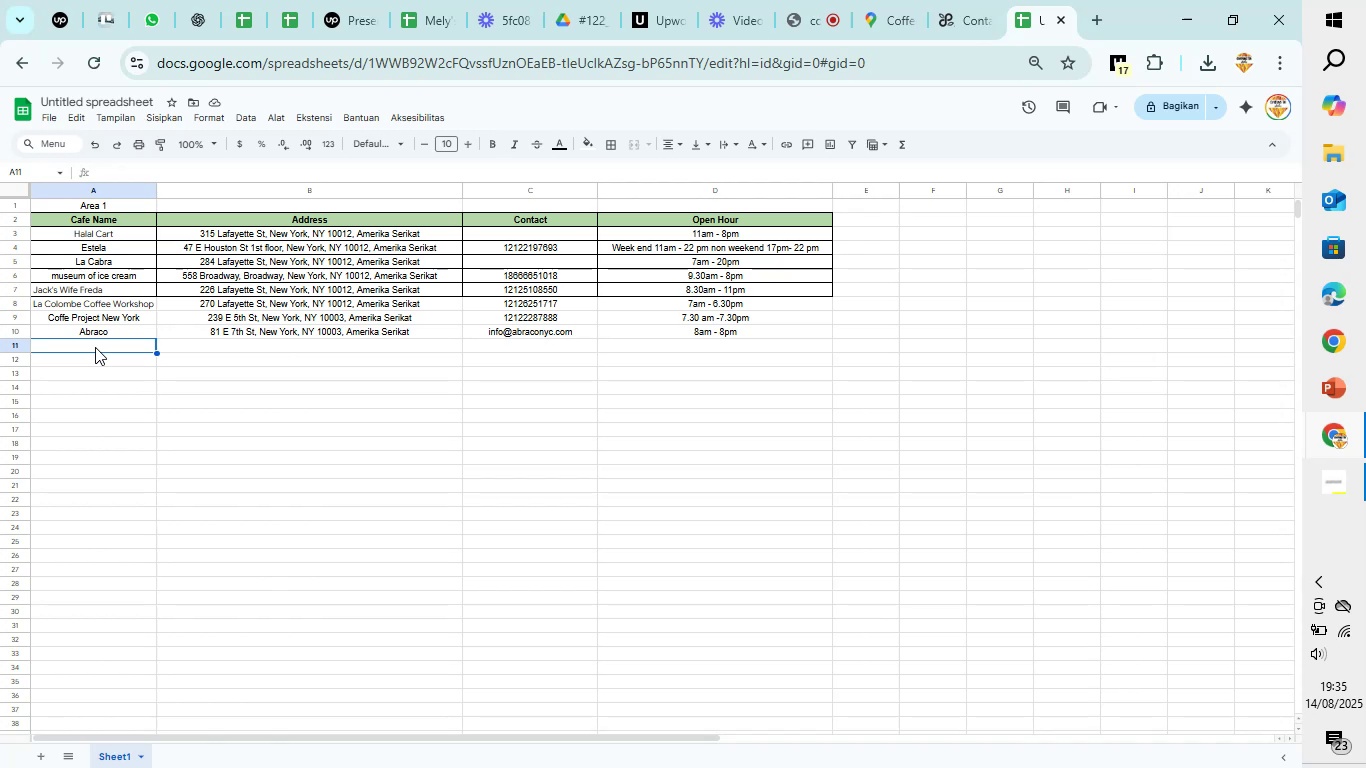 
left_click([875, 2])
 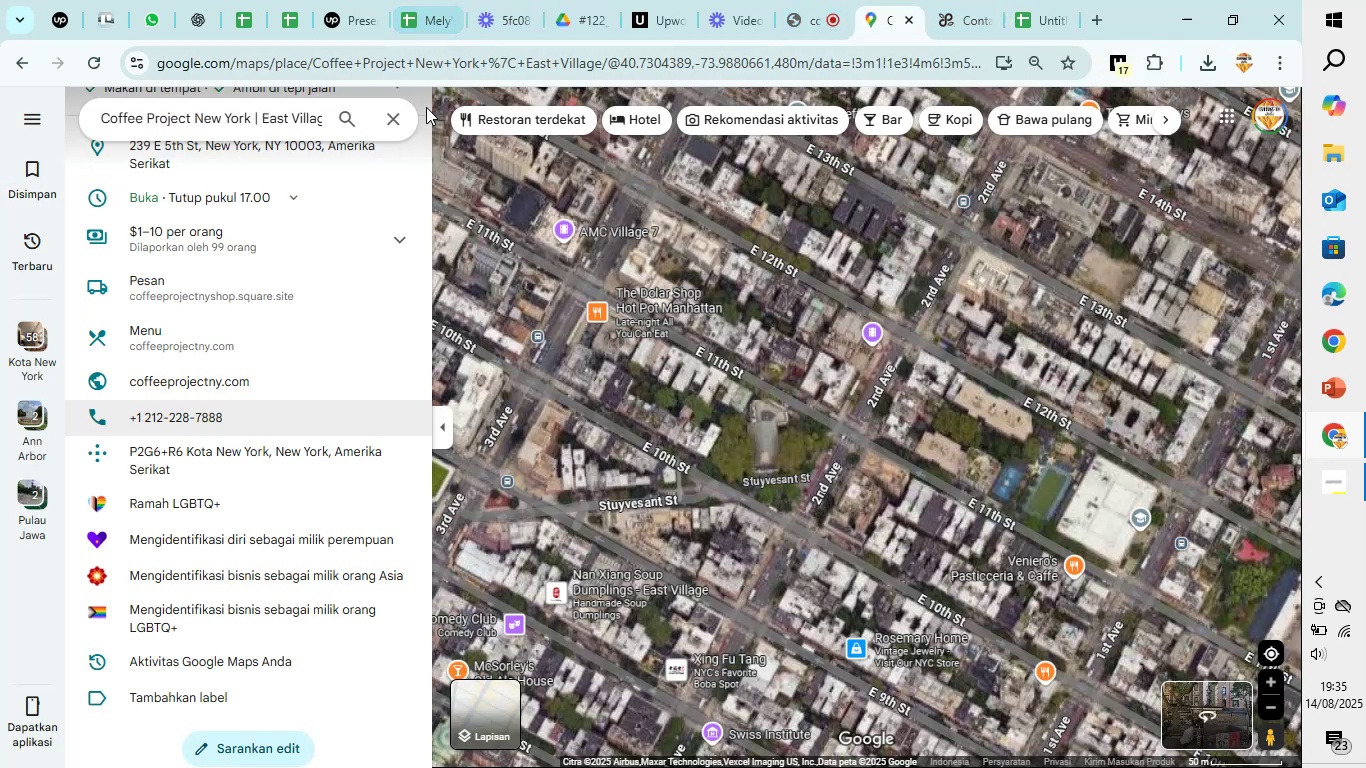 
left_click([402, 122])
 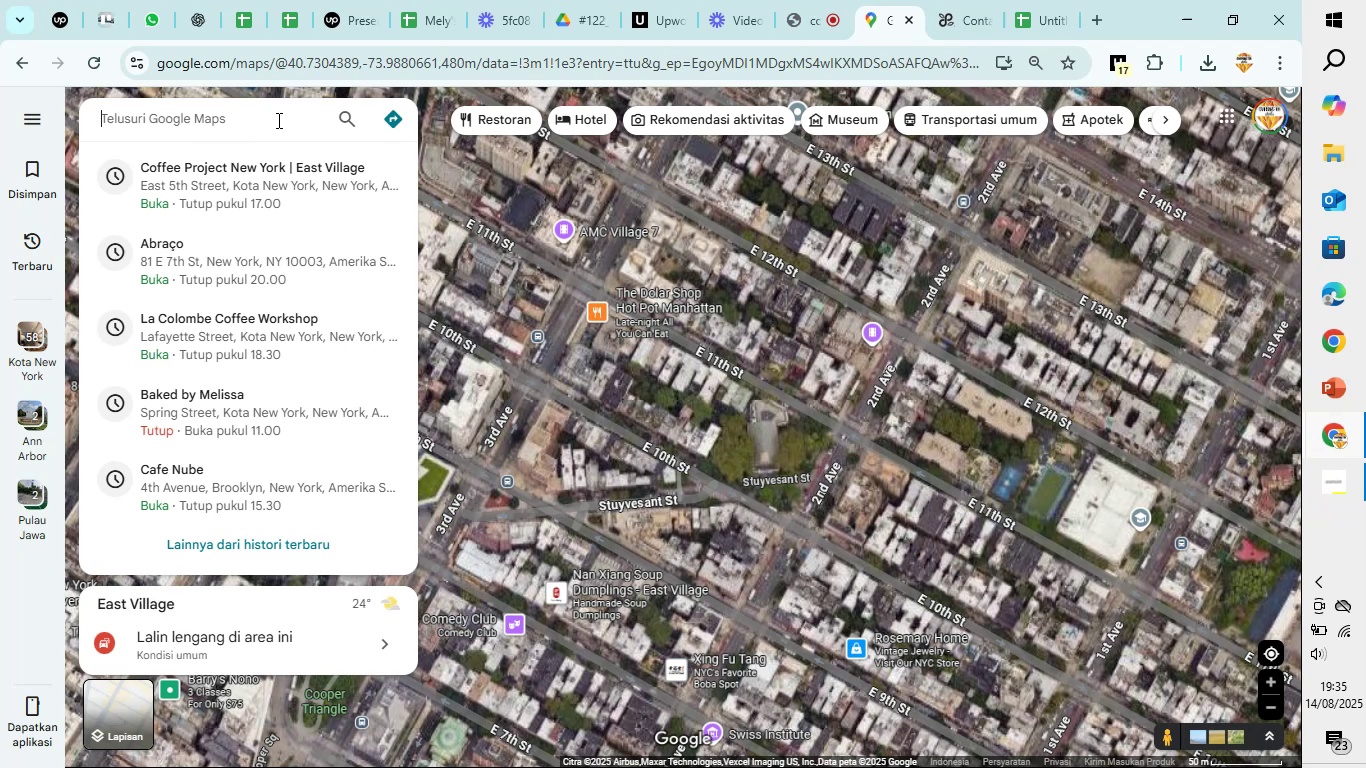 
type(Salt )
 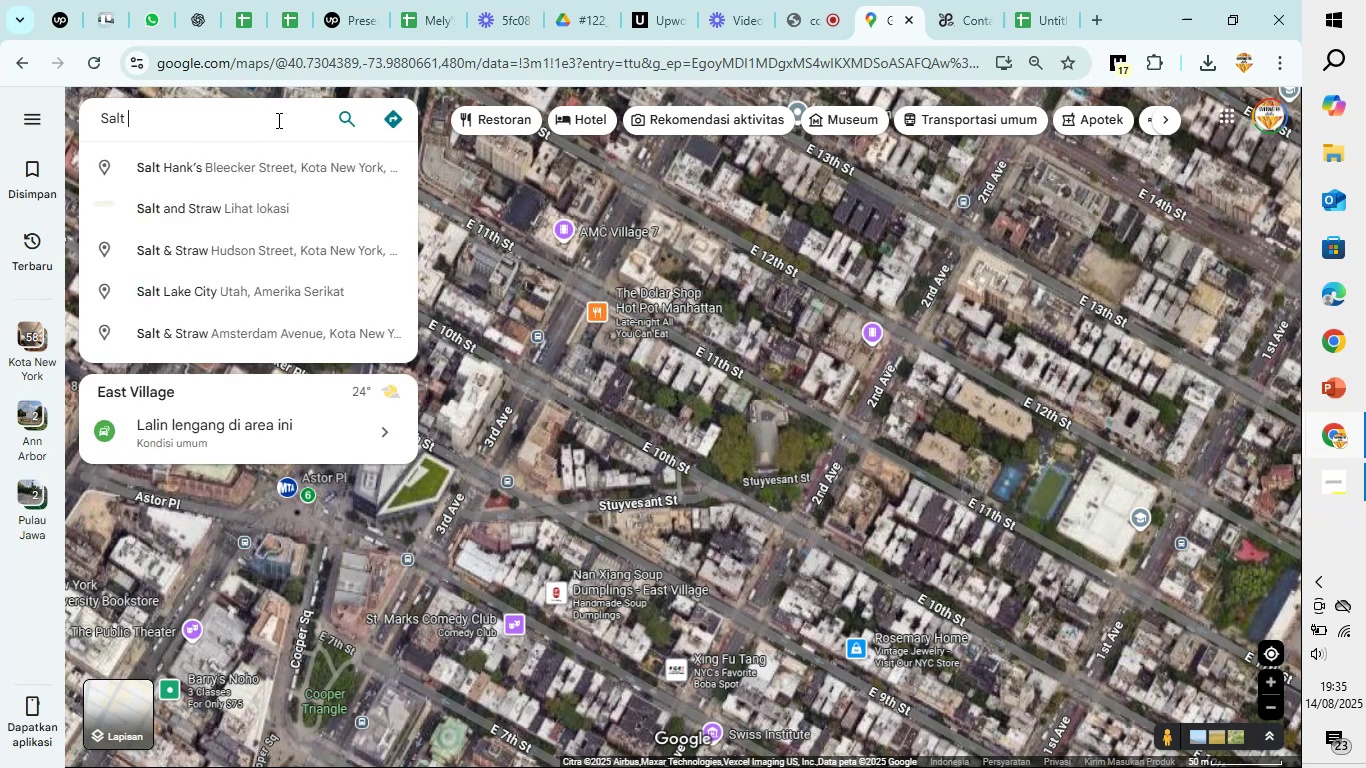 
key(Control+W)
 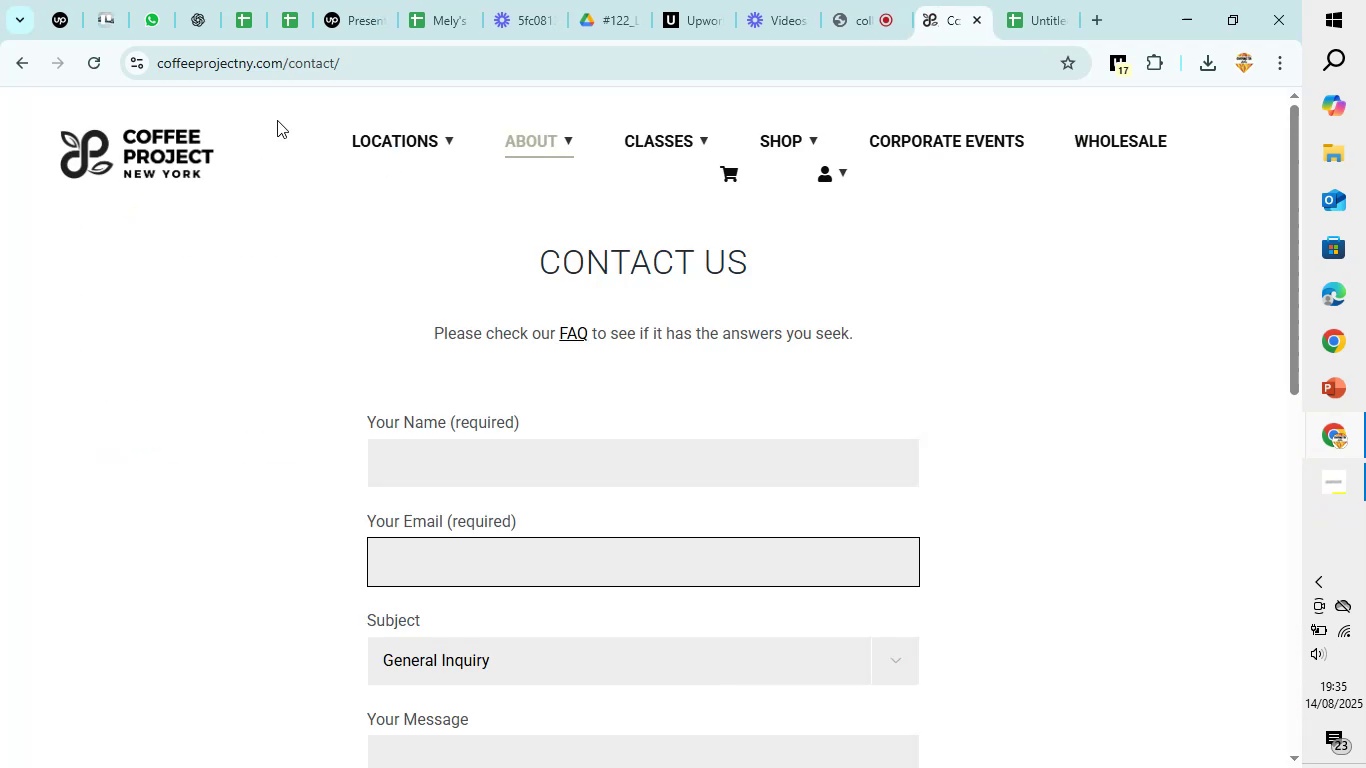 
type(at)
 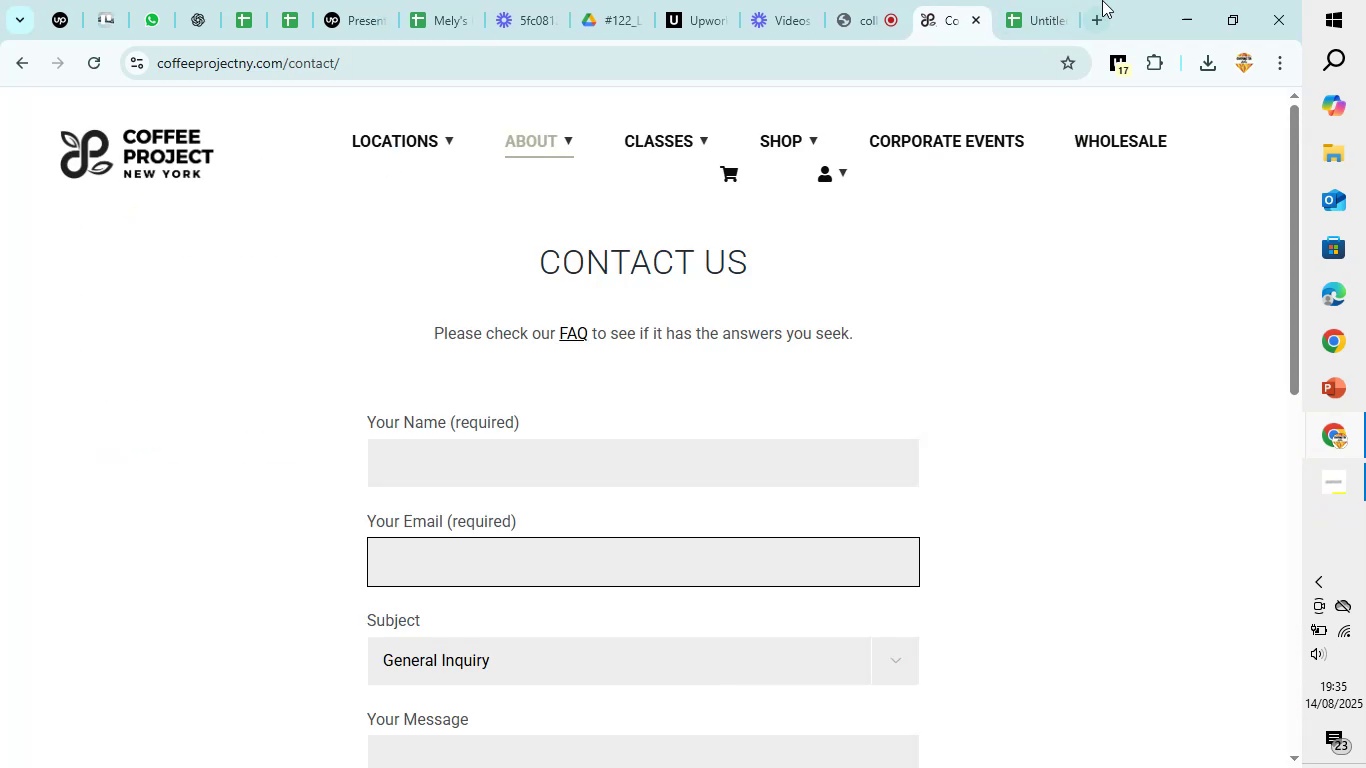 
left_click([1088, 8])
 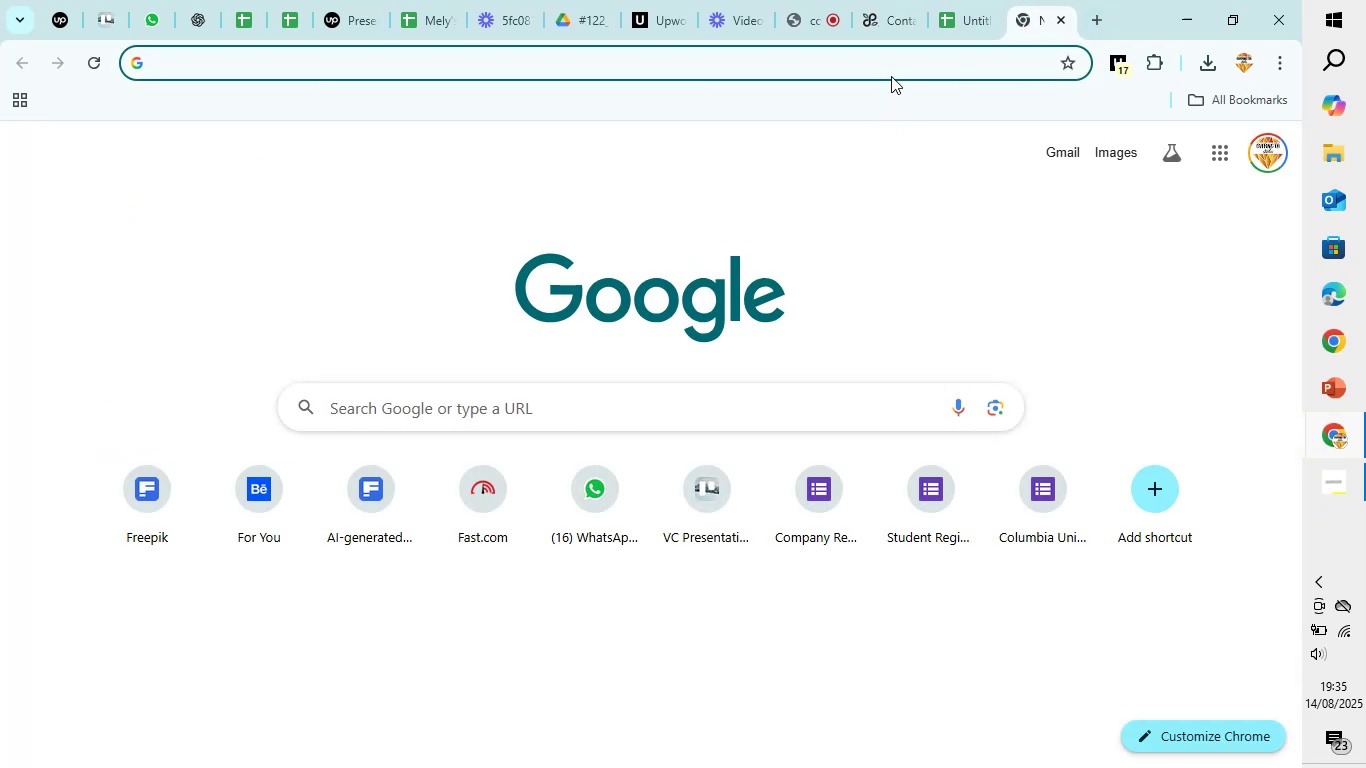 
type(salt water coffe)
 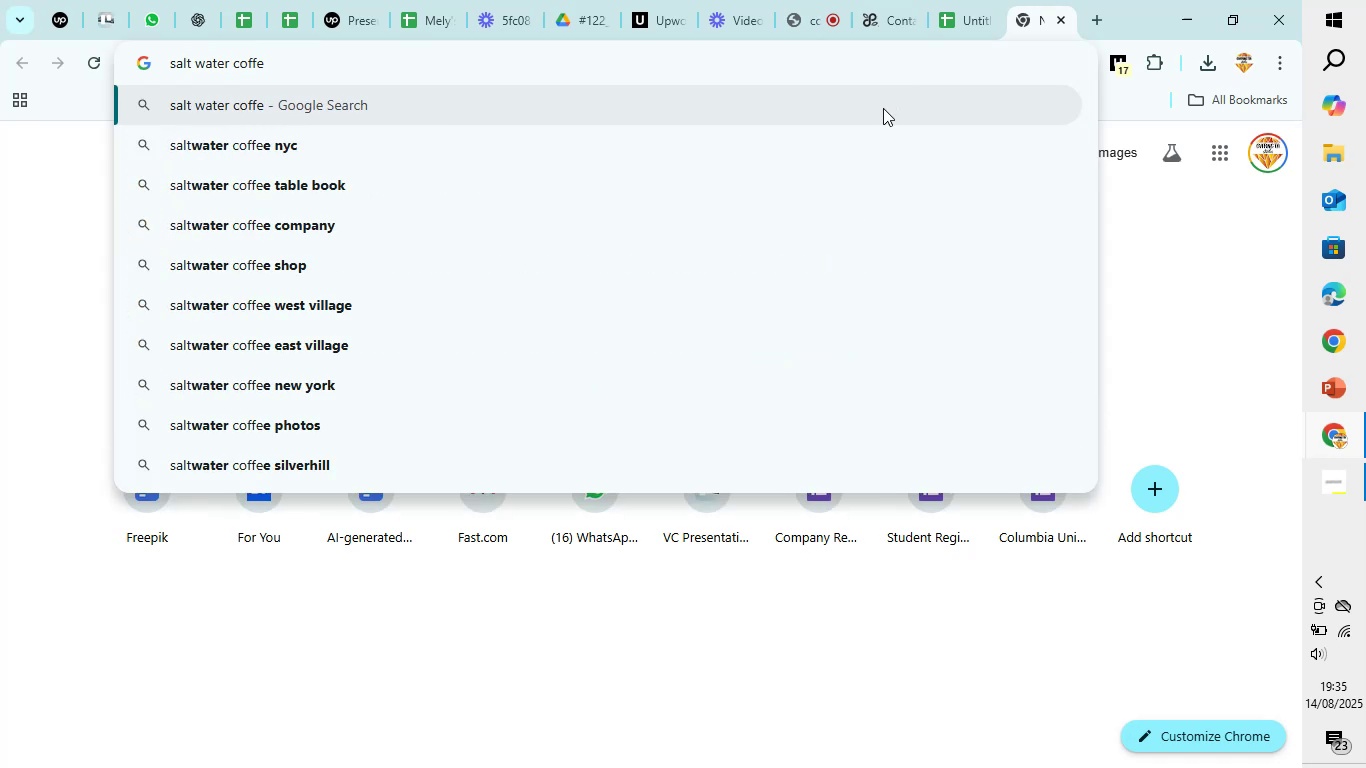 
left_click([865, 160])
 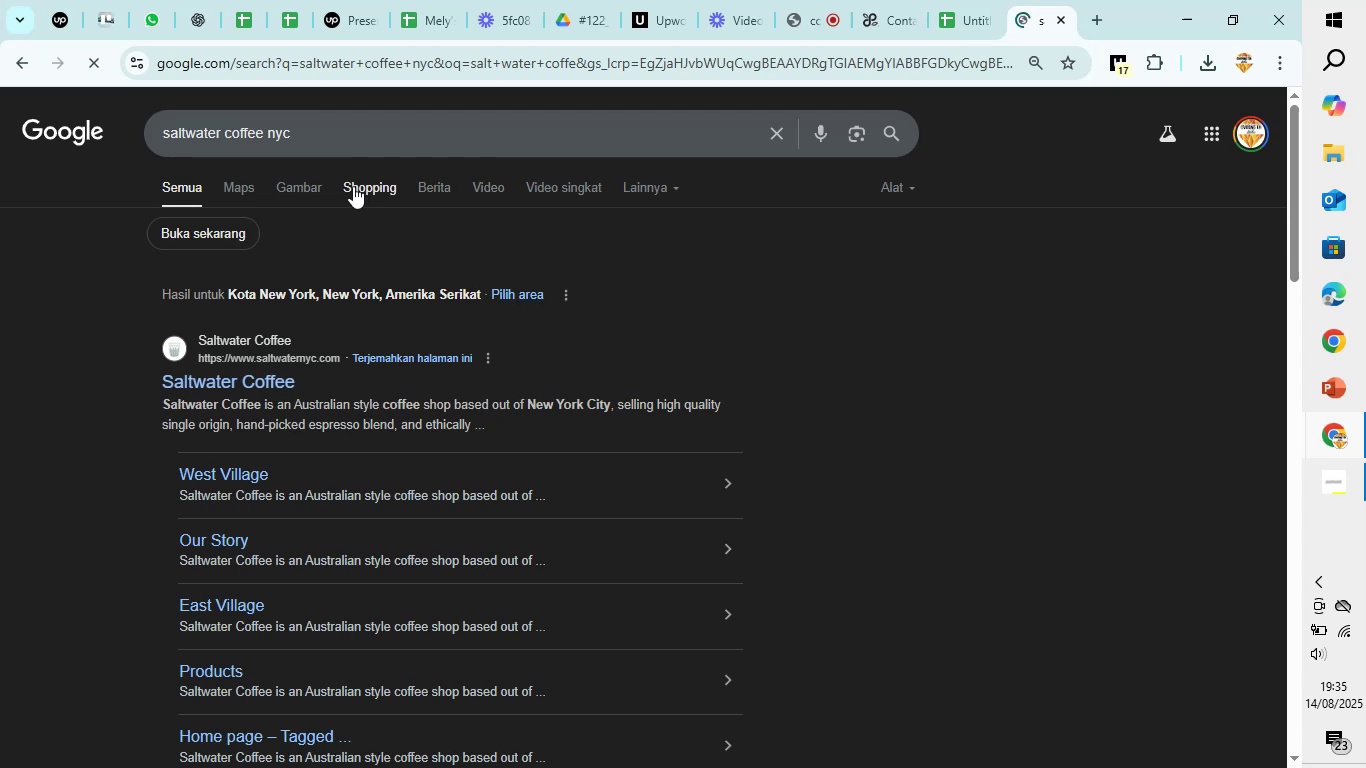 
left_click([251, 178])
 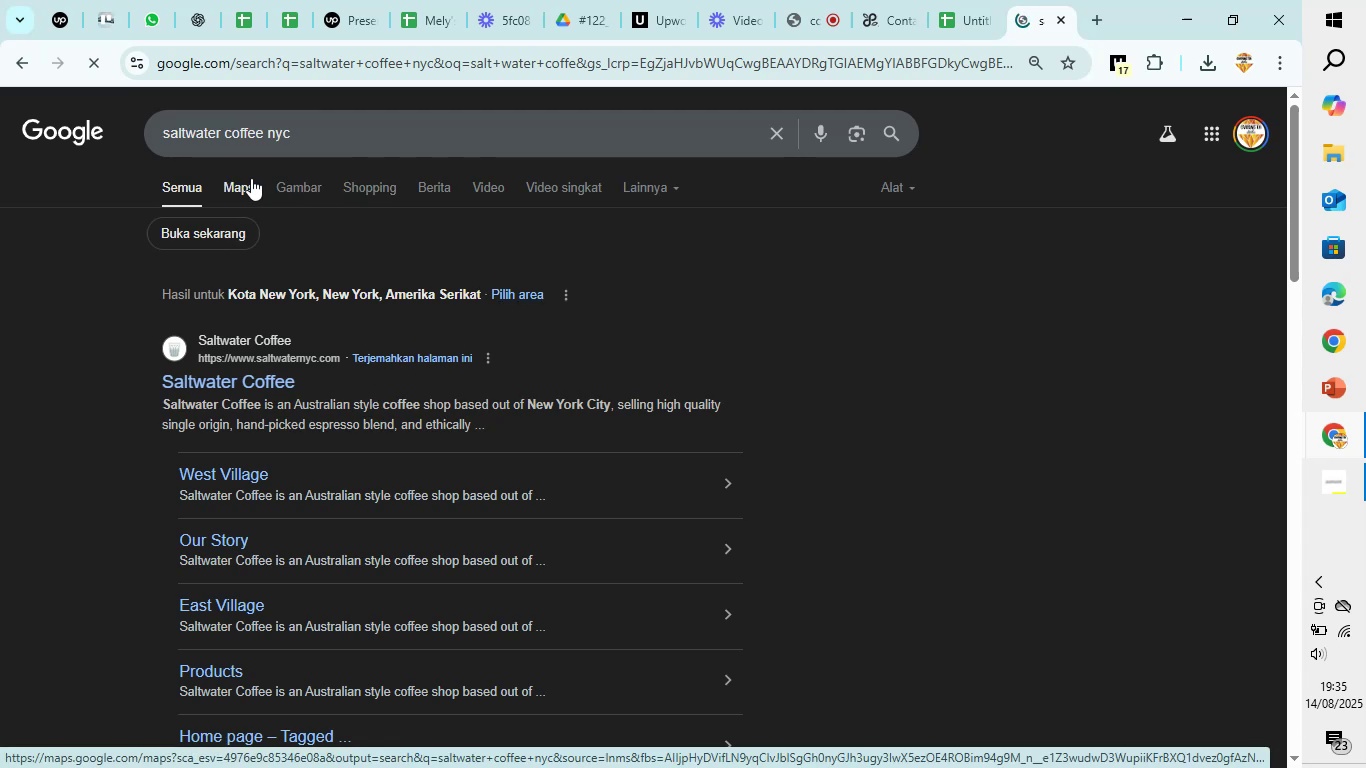 
wait(6.22)
 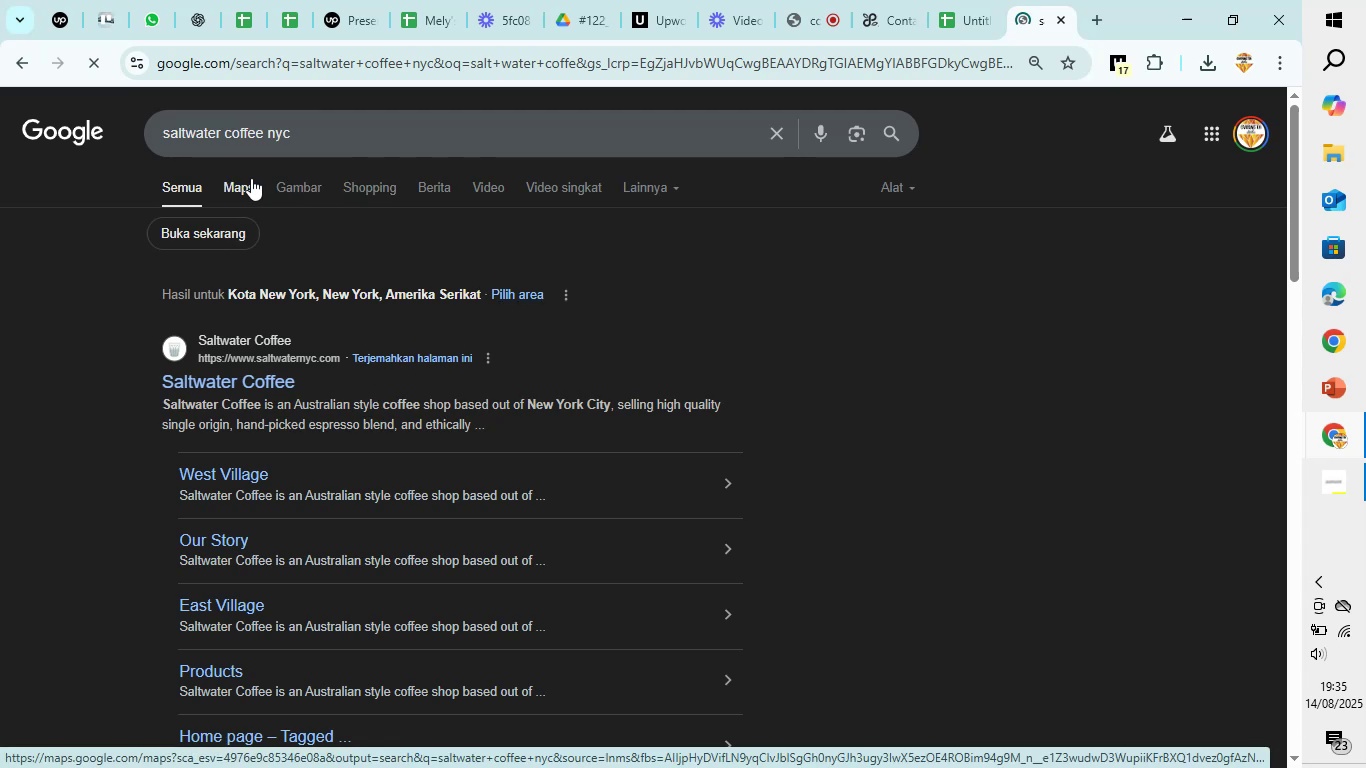 
scroll: coordinate [310, 491], scroll_direction: down, amount: 5.0
 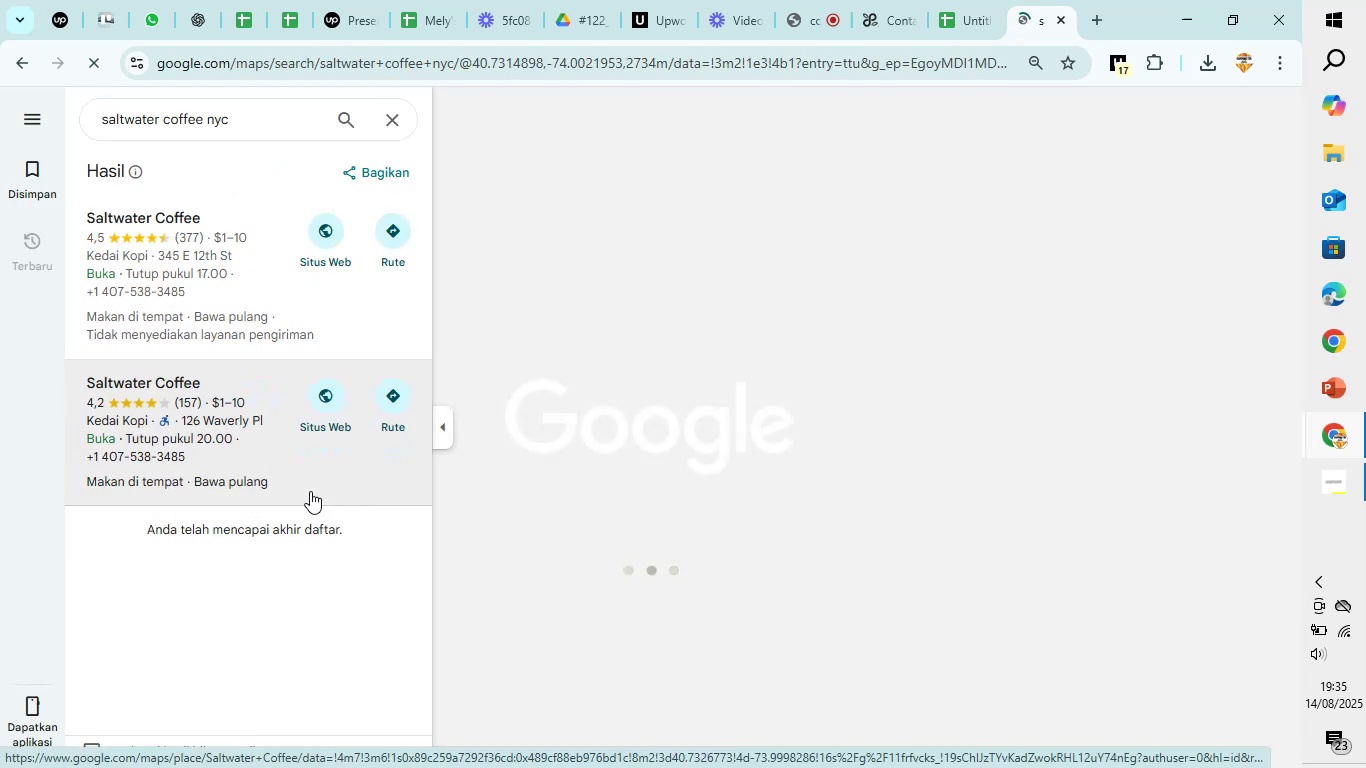 
wait(5.78)
 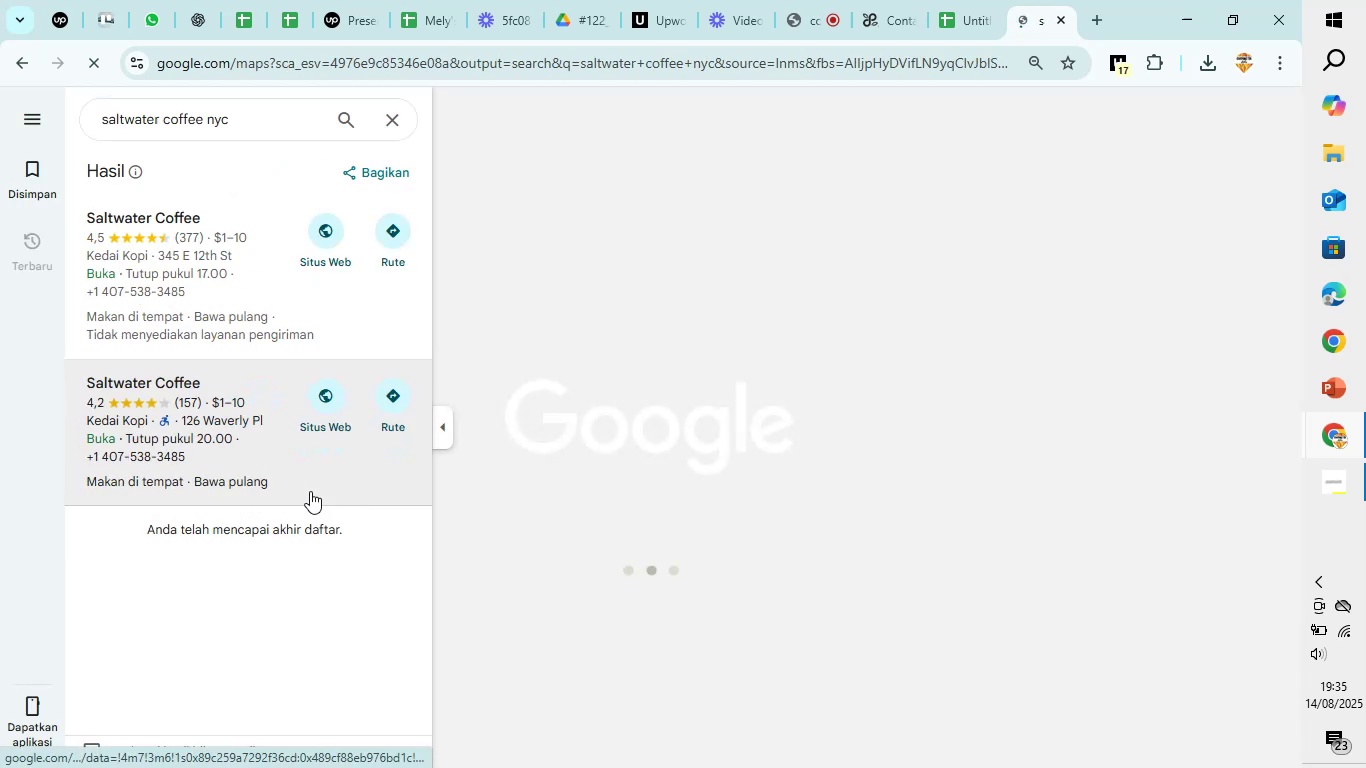 
mouse_move([647, 337])
 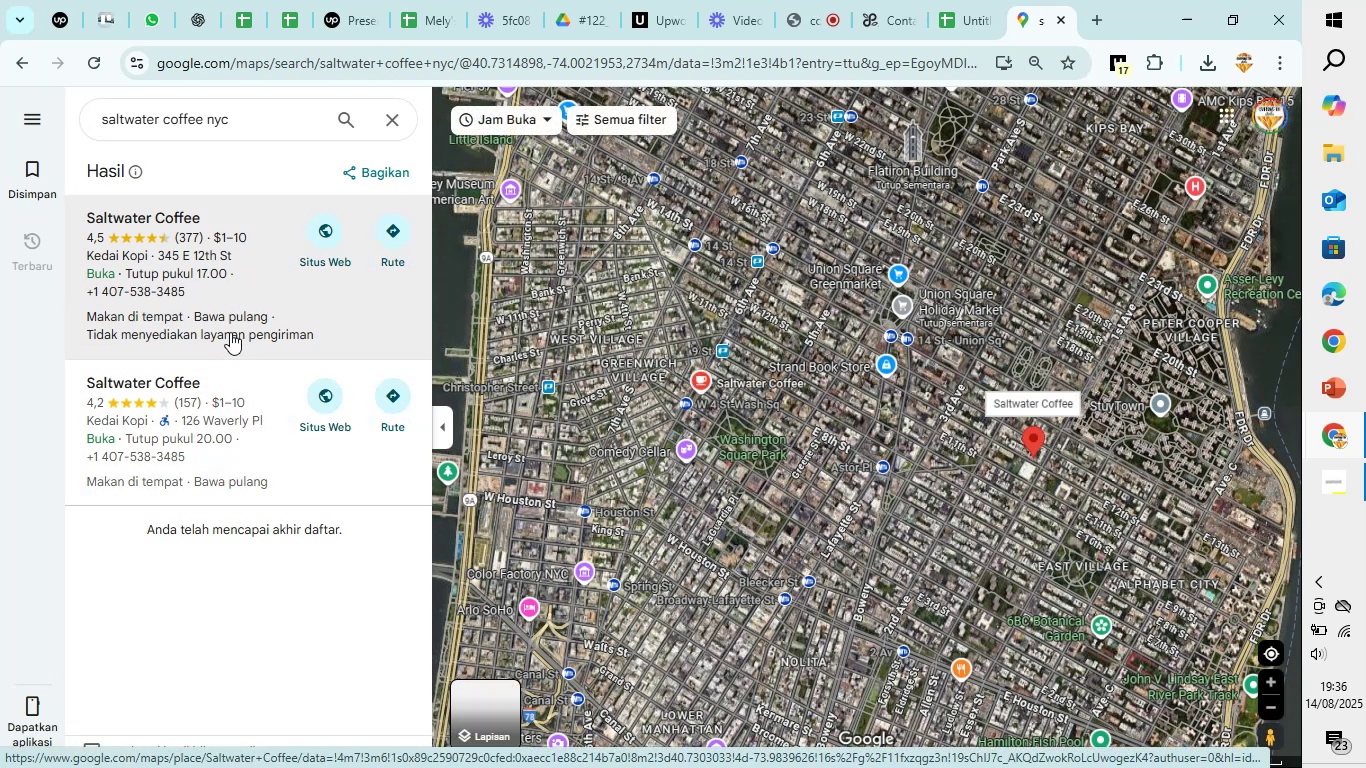 
wait(13.66)
 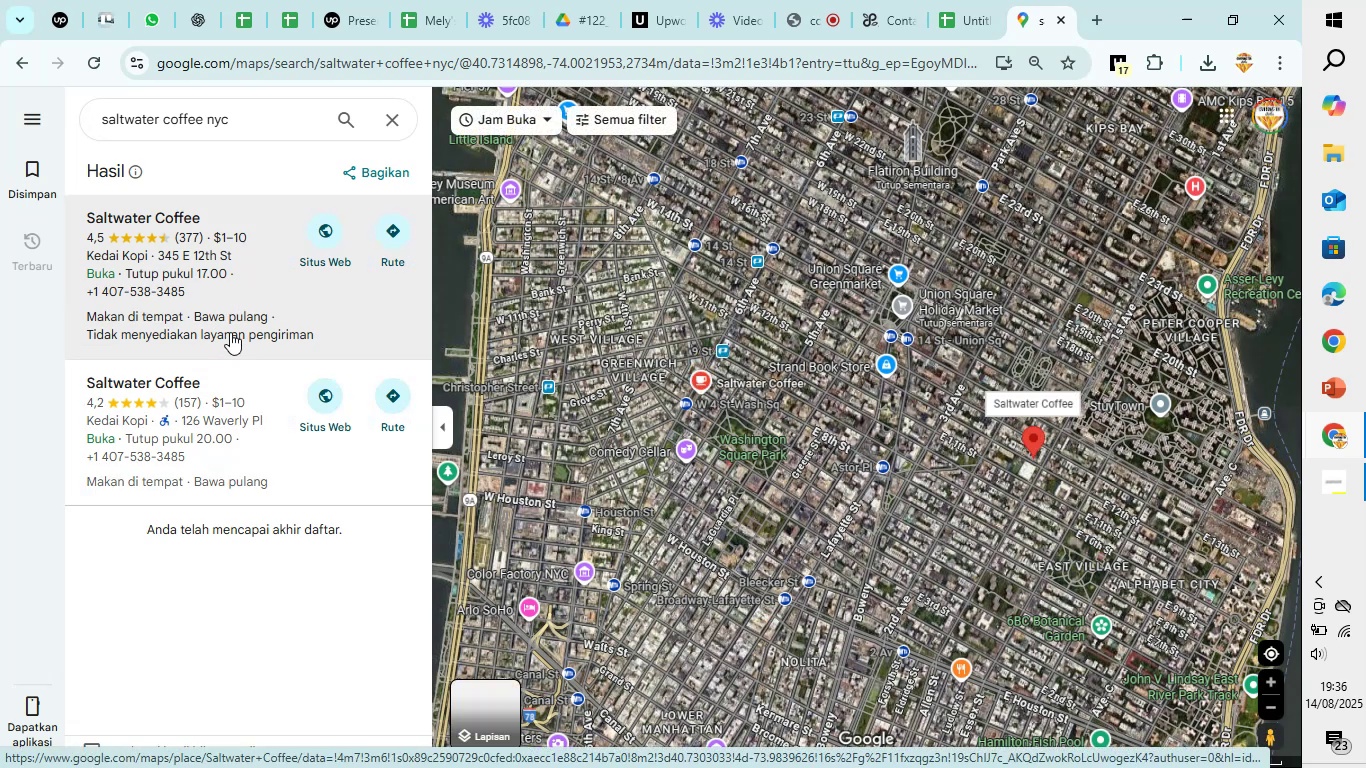 
left_click([233, 272])
 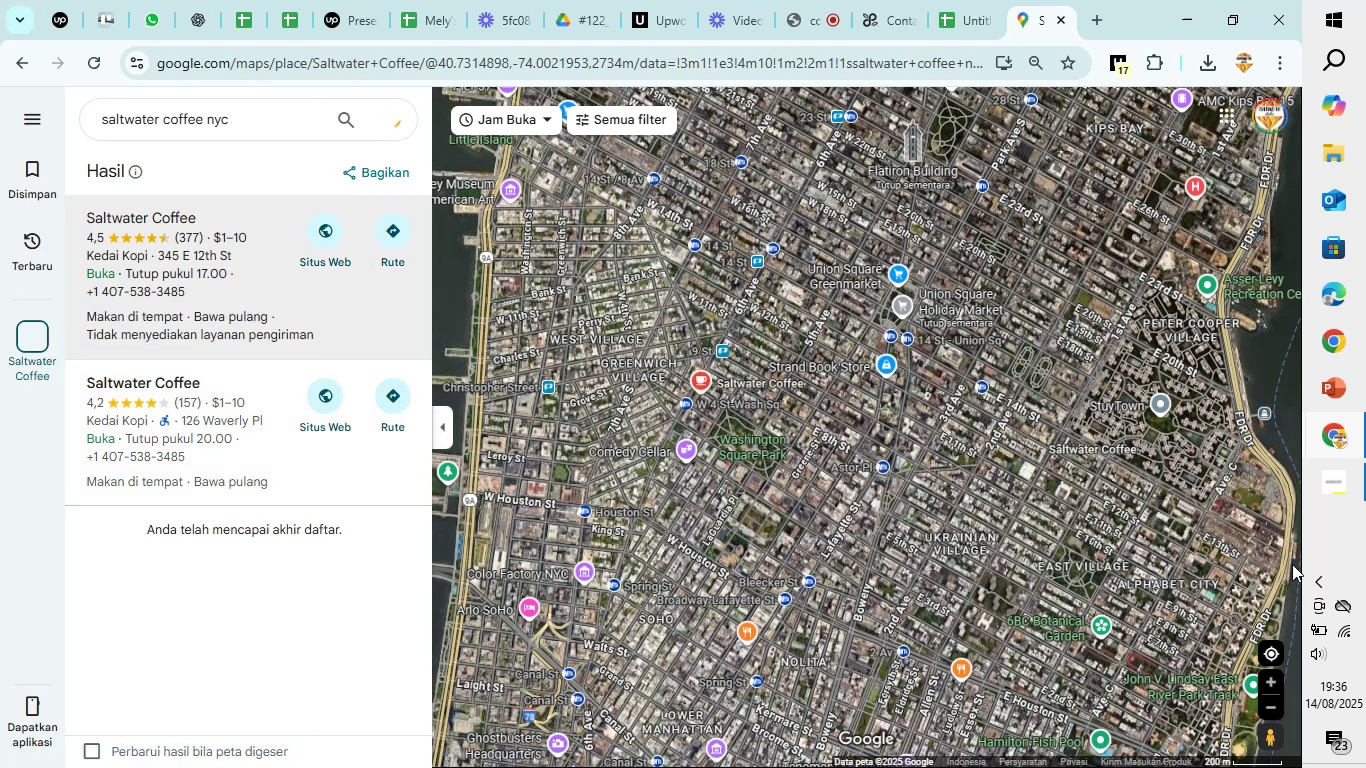 
scroll: coordinate [1067, 530], scroll_direction: up, amount: 5.0
 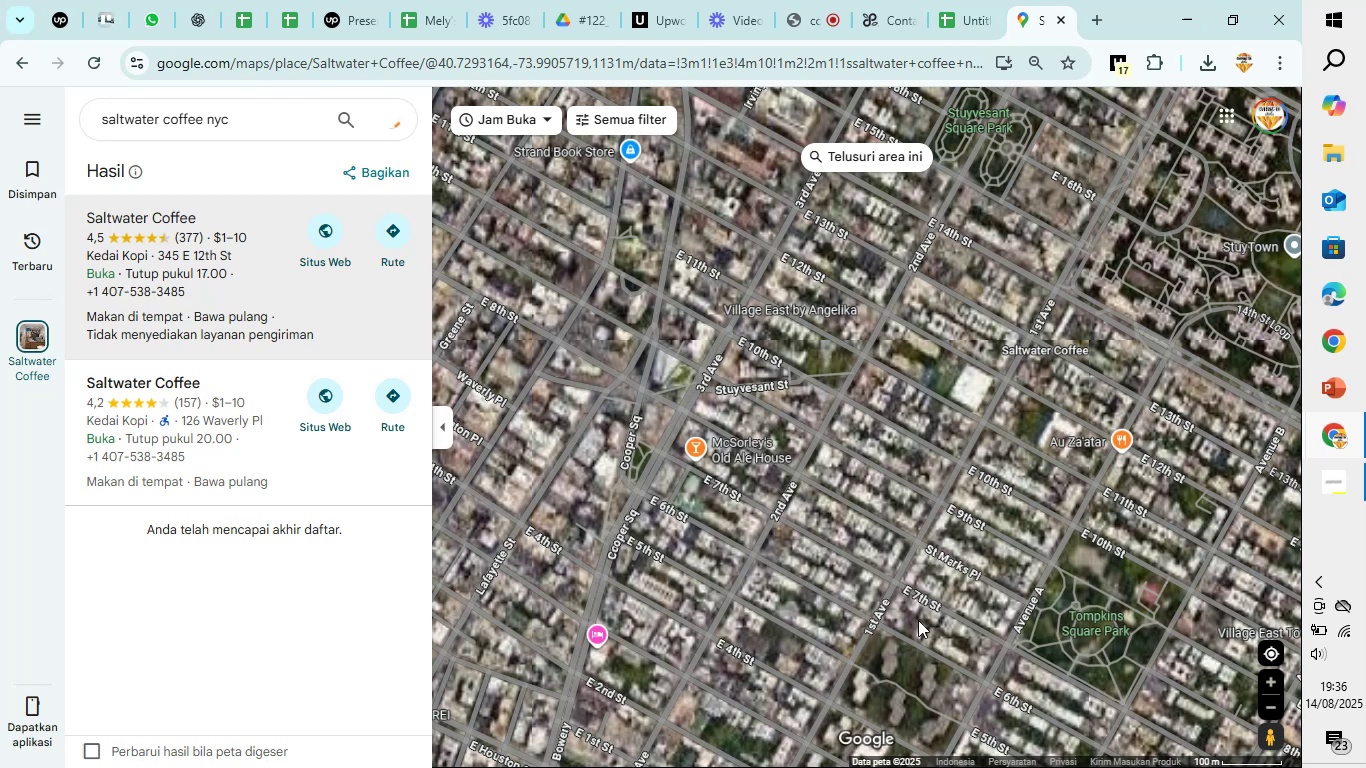 
left_click_drag(start_coordinate=[989, 542], to_coordinate=[861, 463])
 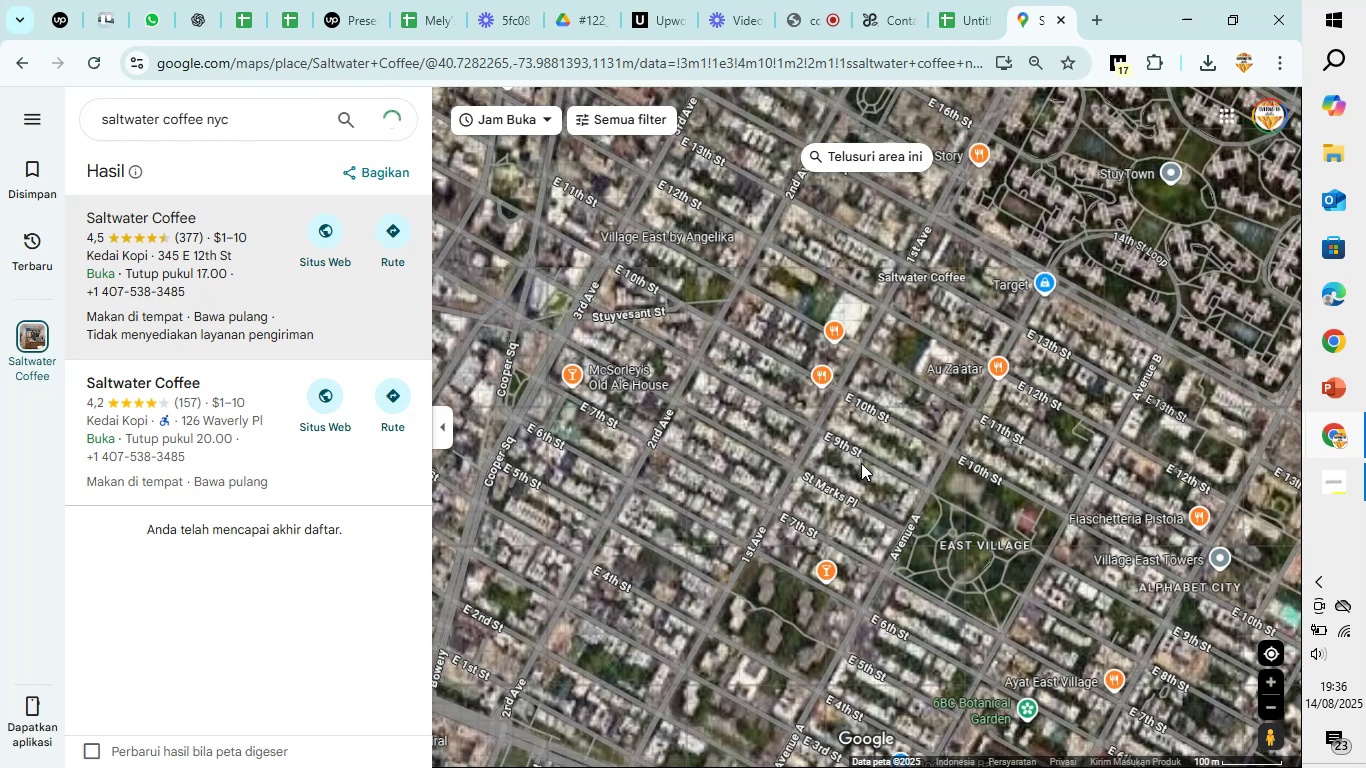 
wait(5.34)
 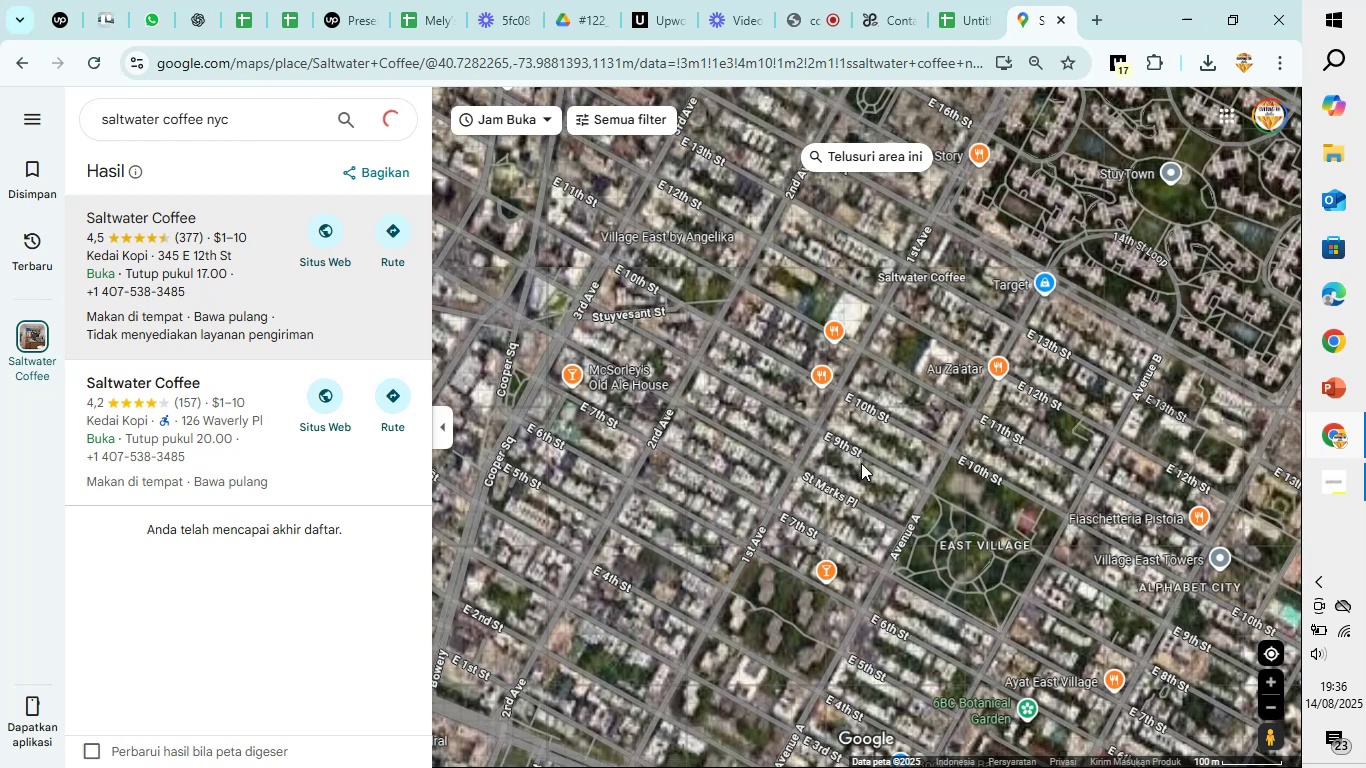 
scroll: coordinate [864, 463], scroll_direction: down, amount: 2.0
 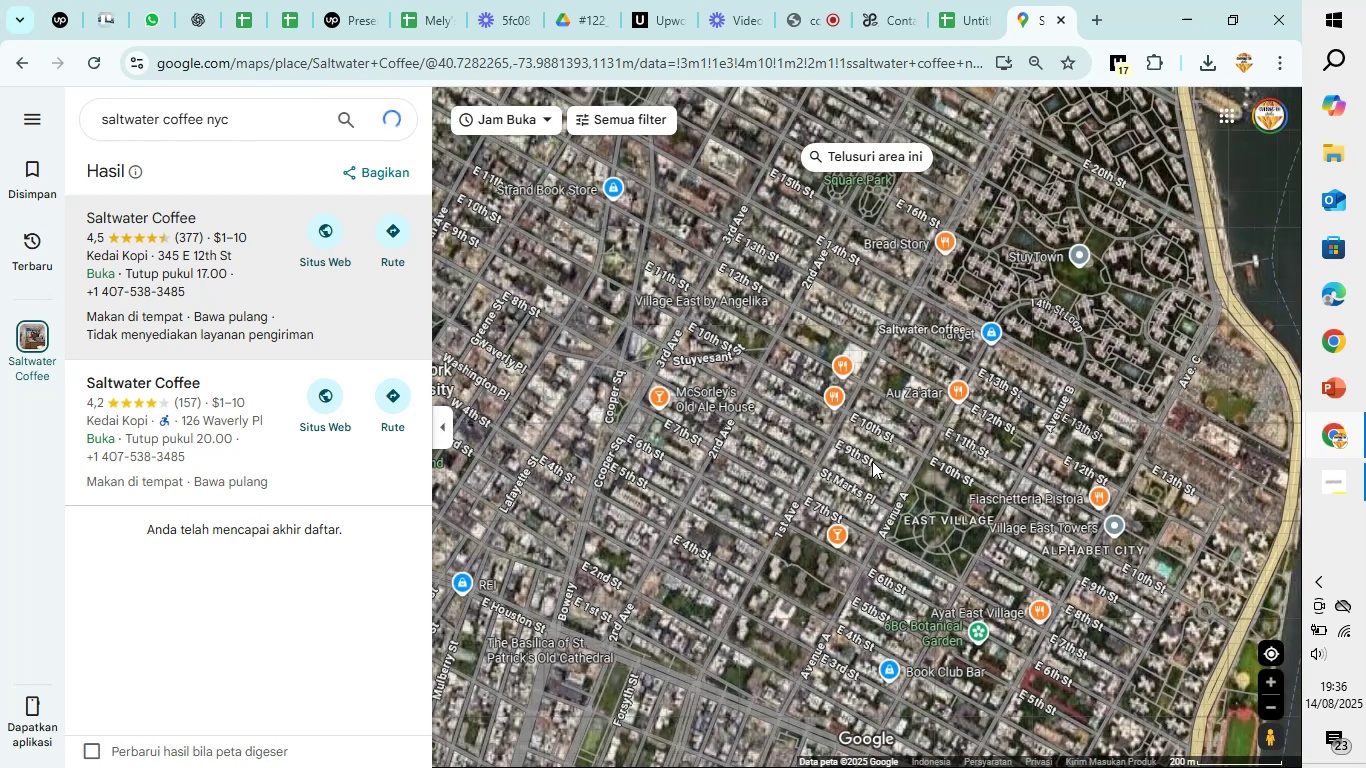 
scroll: coordinate [876, 460], scroll_direction: up, amount: 6.0
 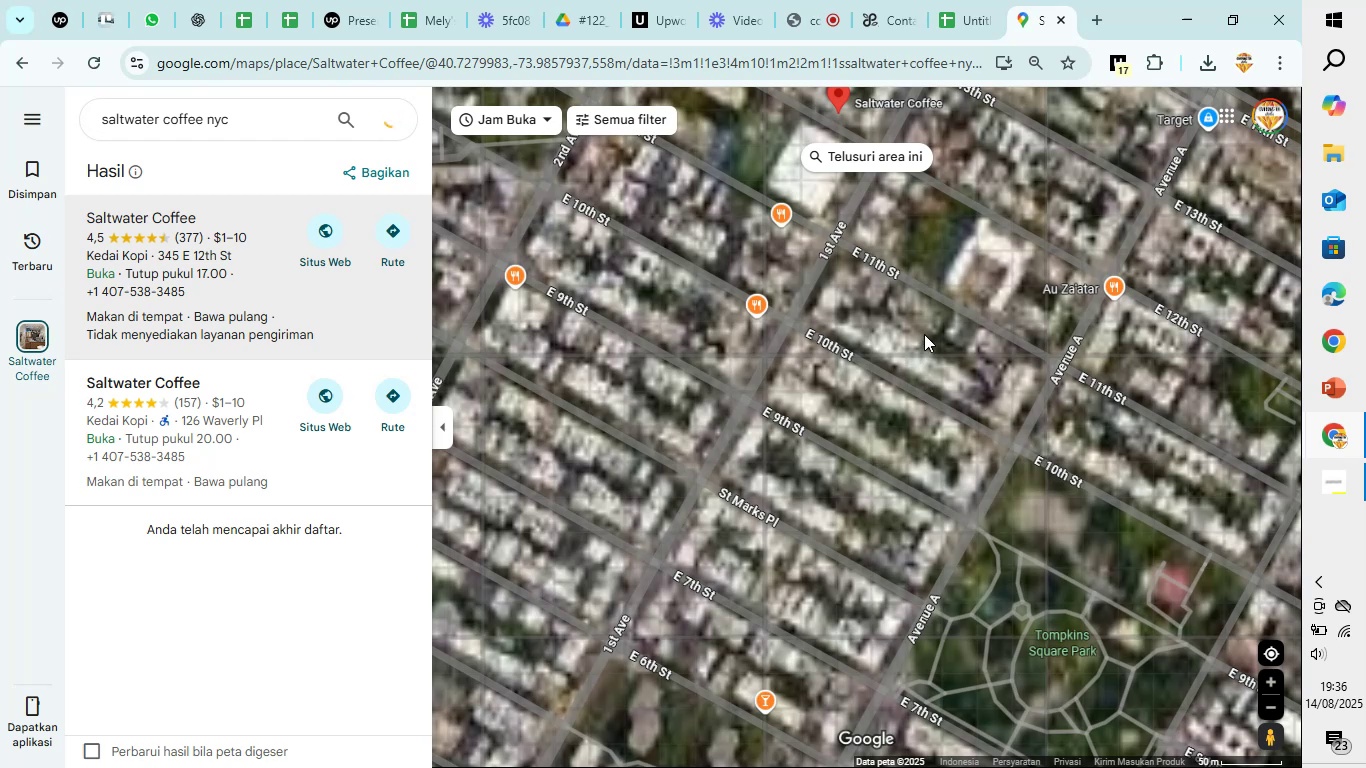 
left_click_drag(start_coordinate=[924, 334], to_coordinate=[911, 537])
 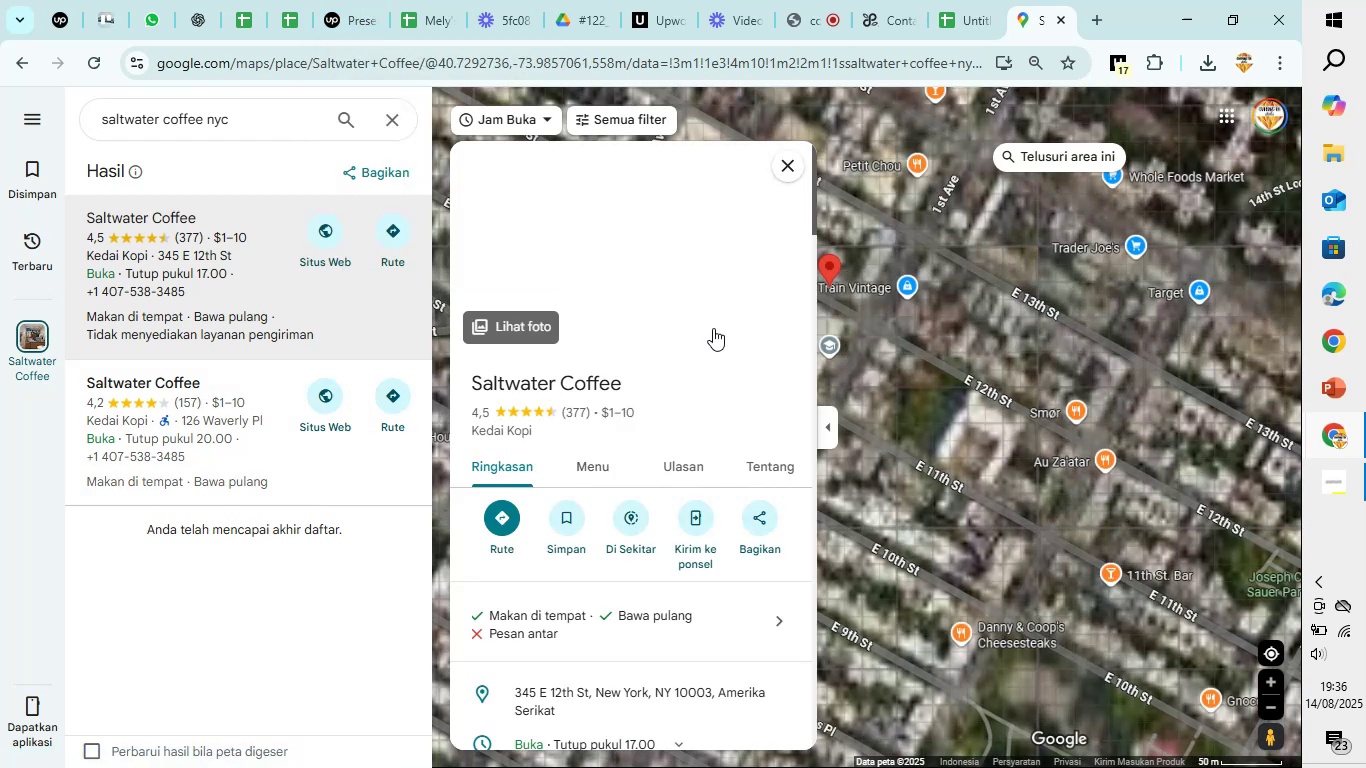 
wait(10.39)
 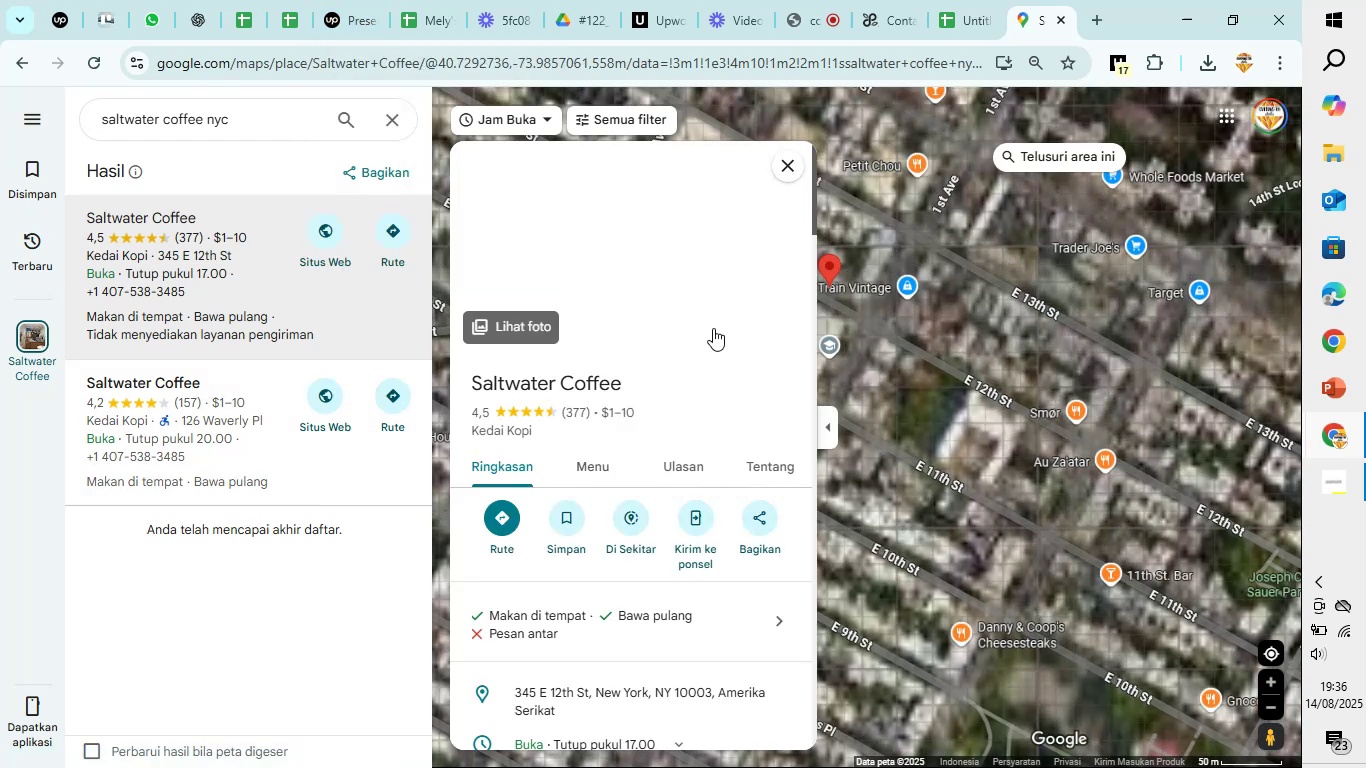 
left_click_drag(start_coordinate=[947, 393], to_coordinate=[1023, 331])
 